 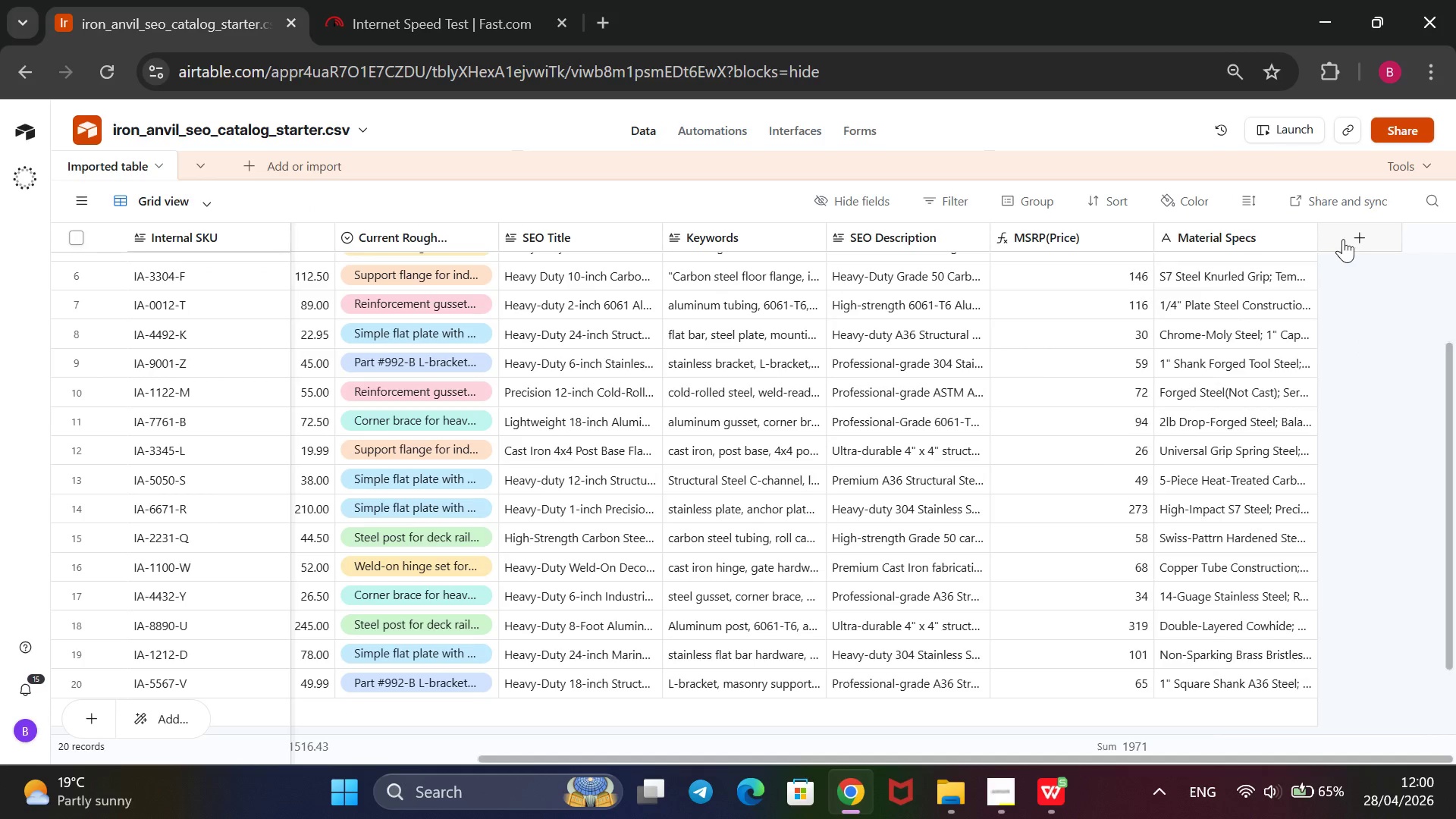 
scroll: coordinate [1224, 695], scroll_direction: down, amount: 5.0
 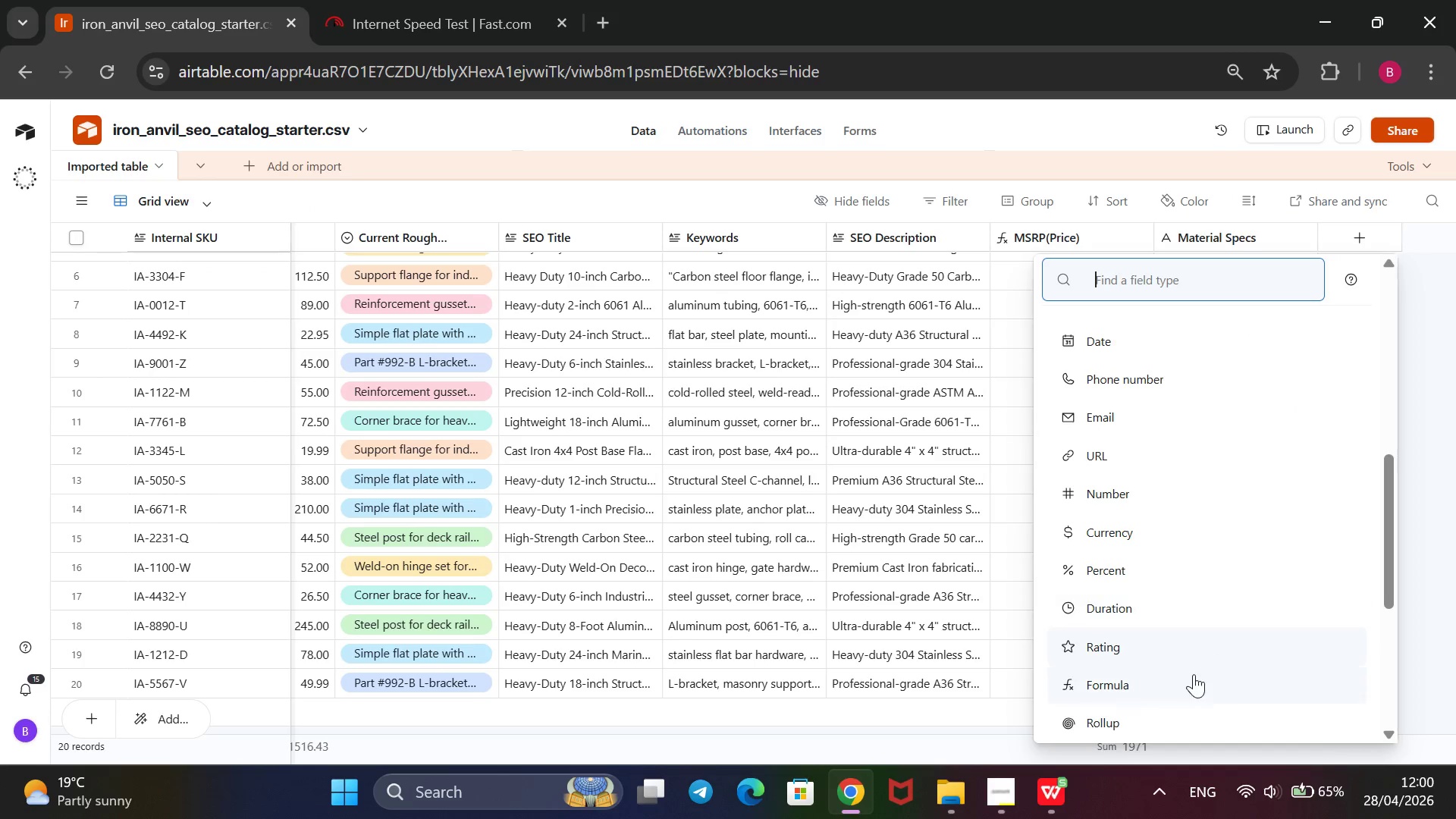 
left_click([1191, 682])
 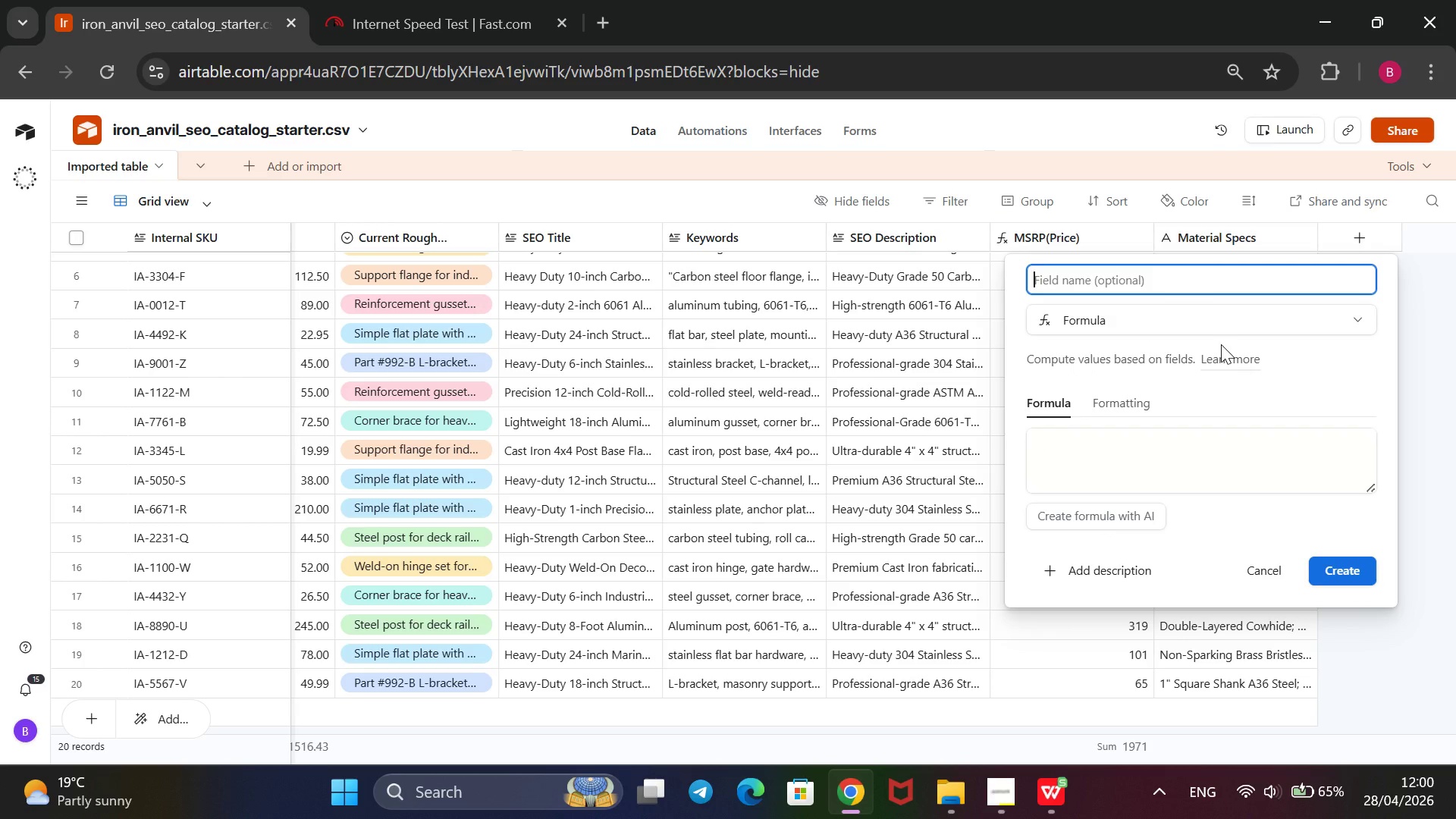 
wait(7.67)
 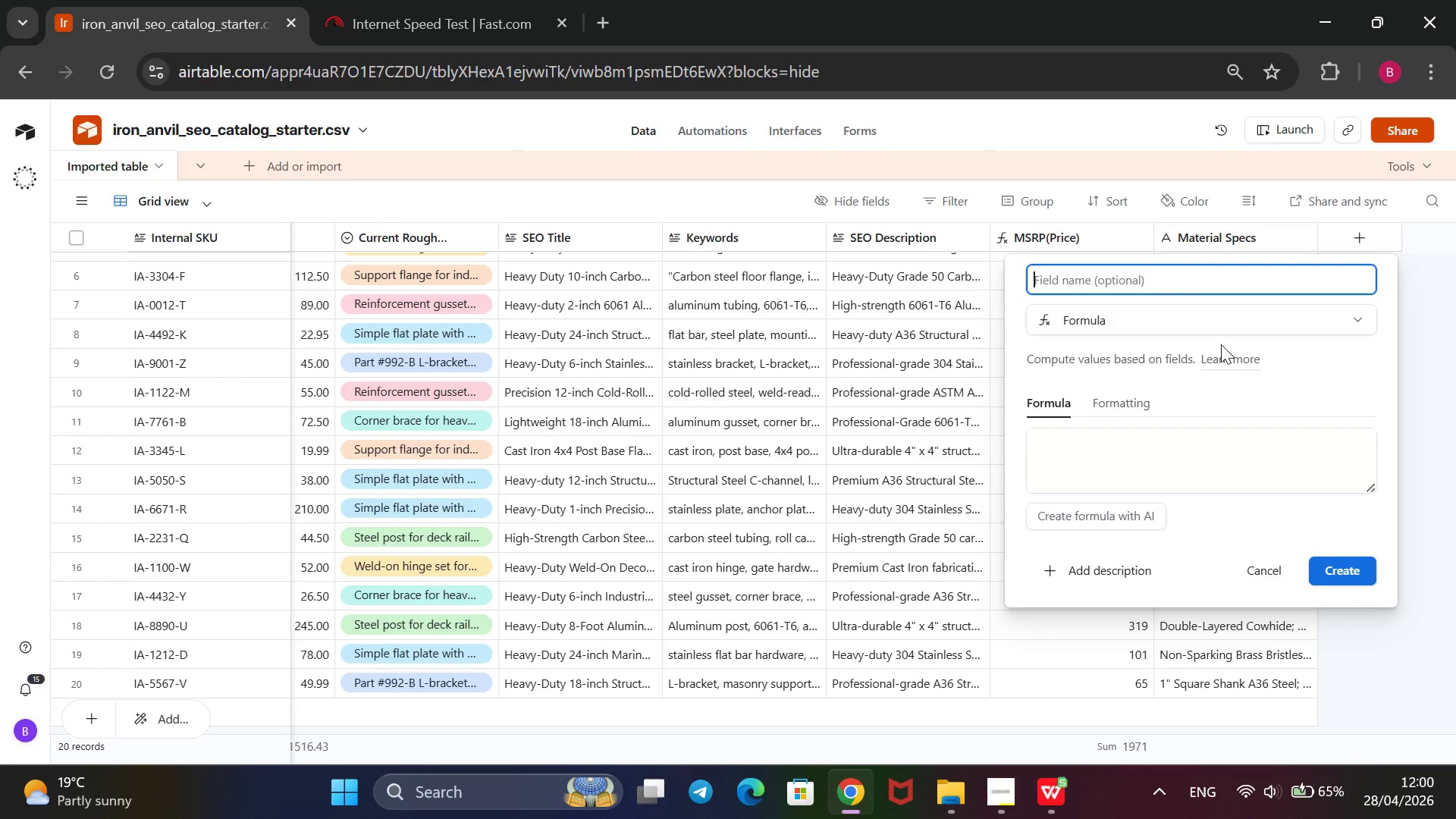 
type(SEO Status)
 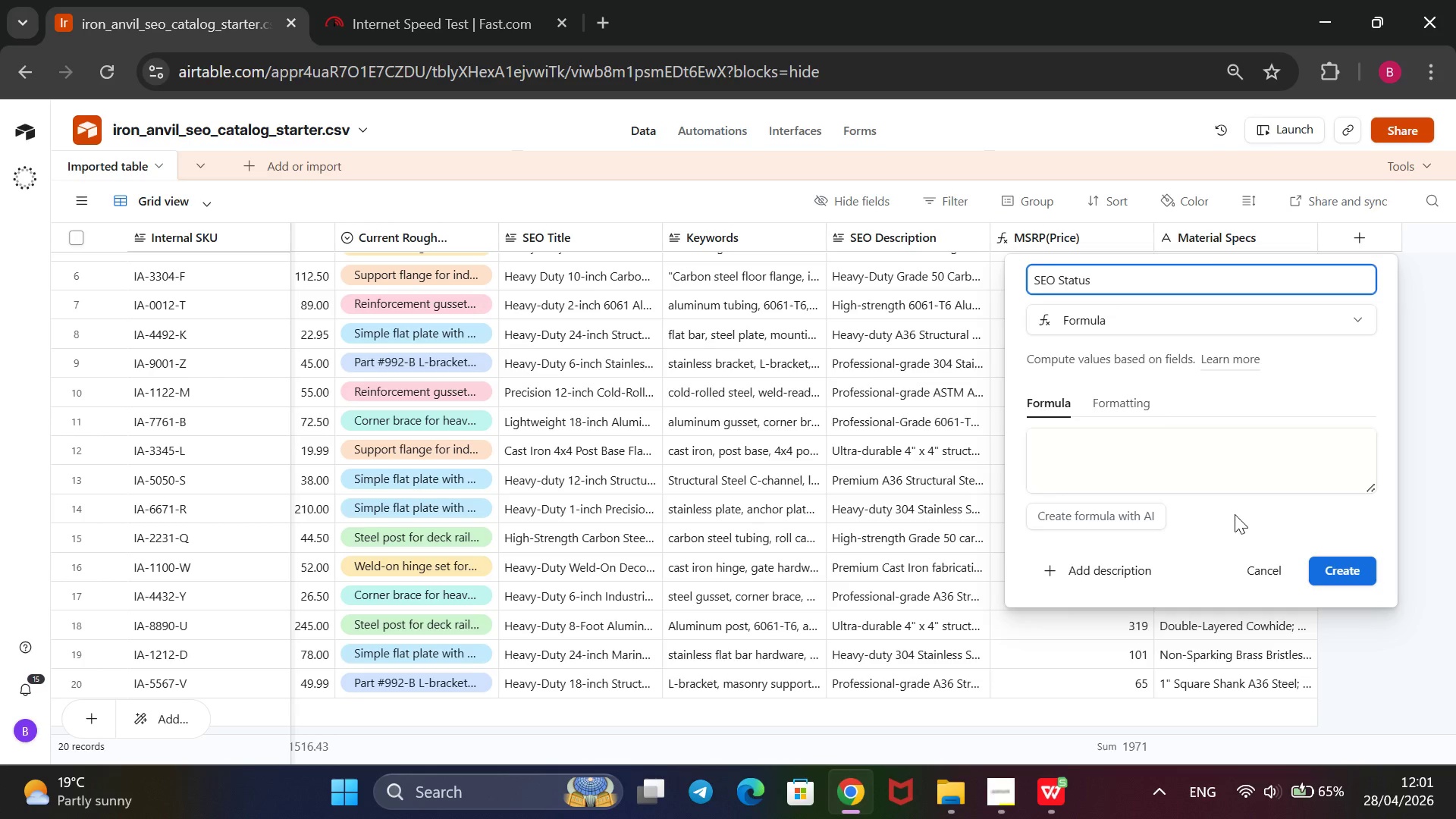 
left_click([1235, 479])
 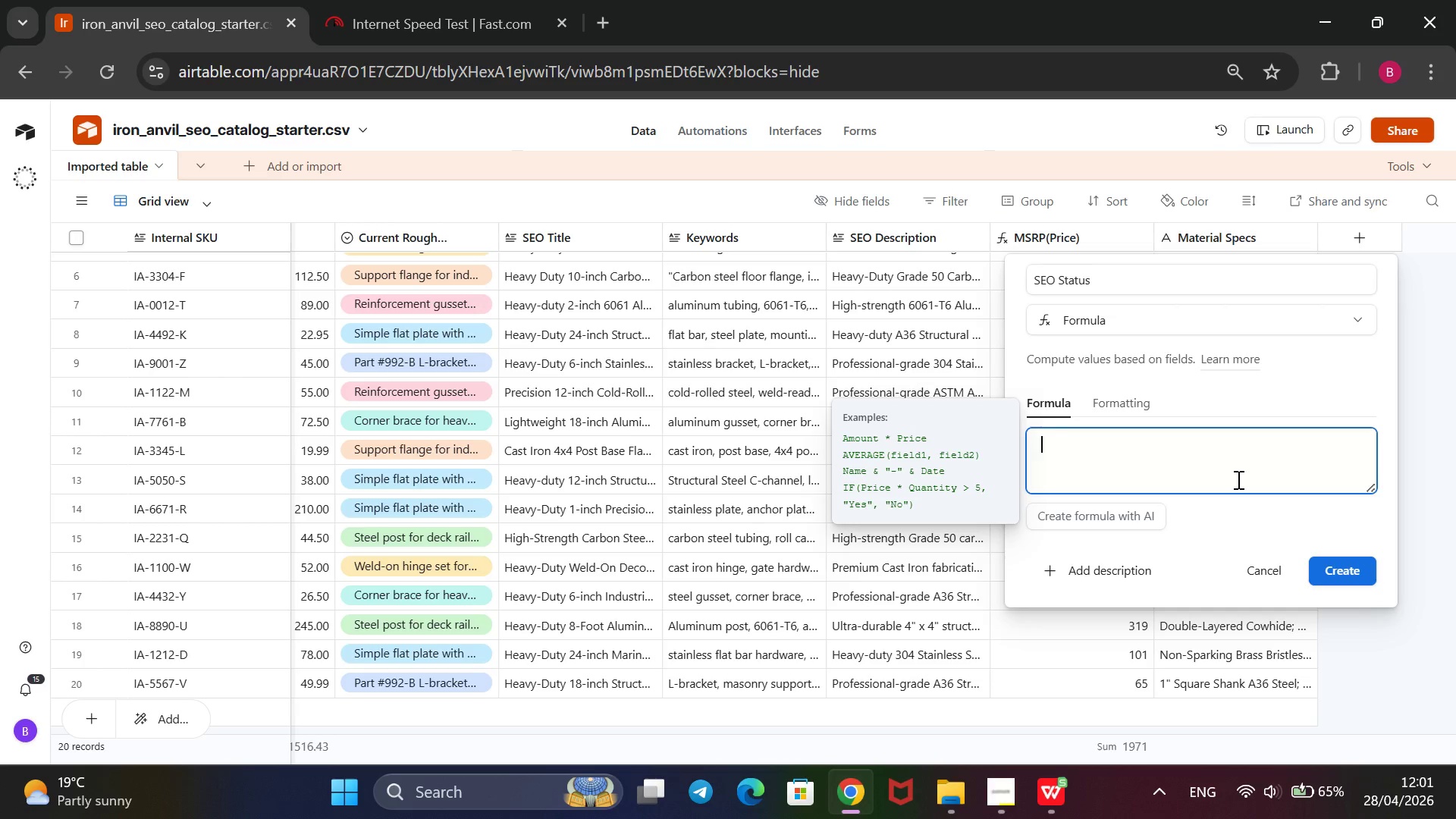 
scroll: coordinate [1237, 479], scroll_direction: up, amount: 1.0
 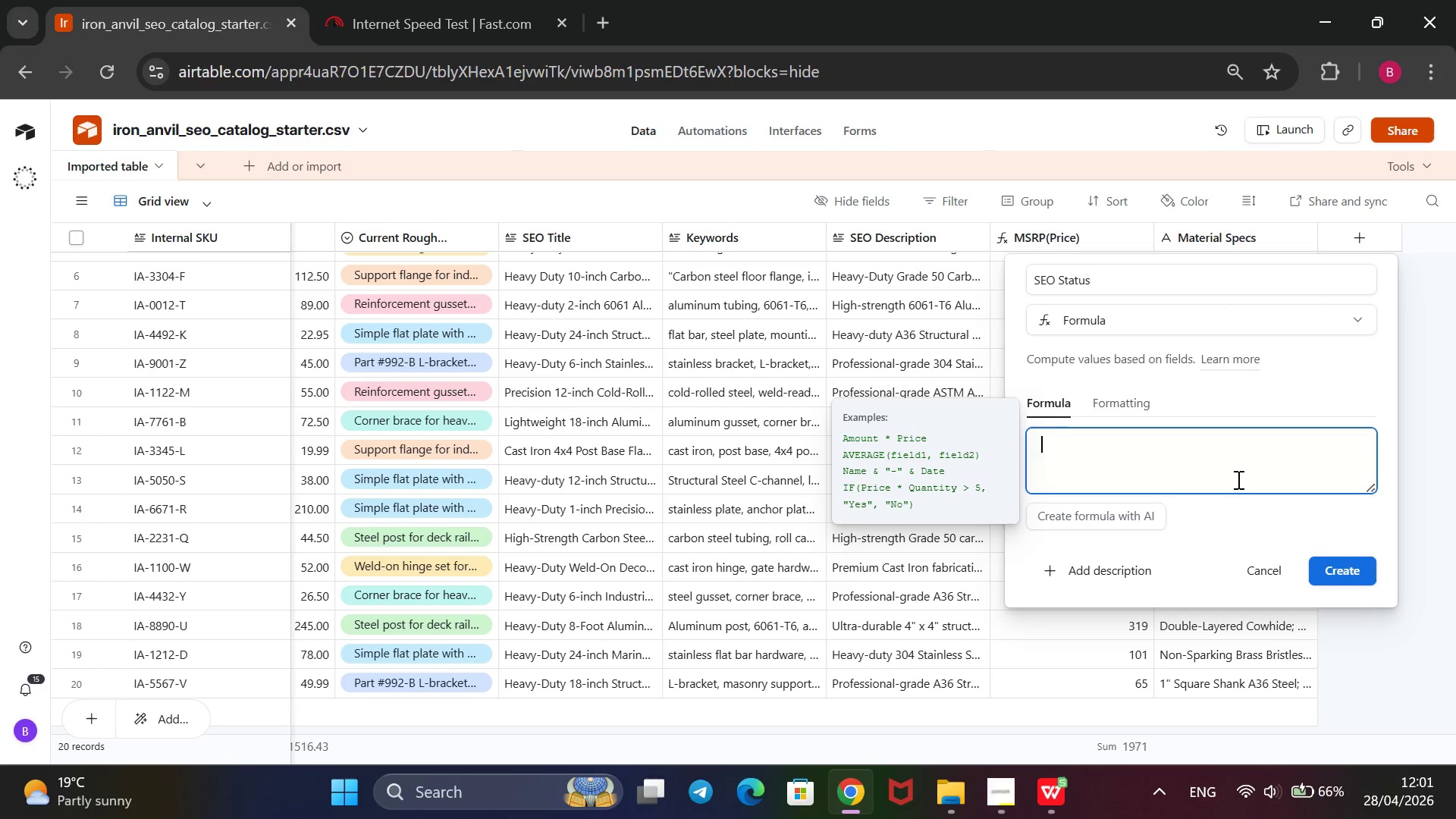 
type(IF())
 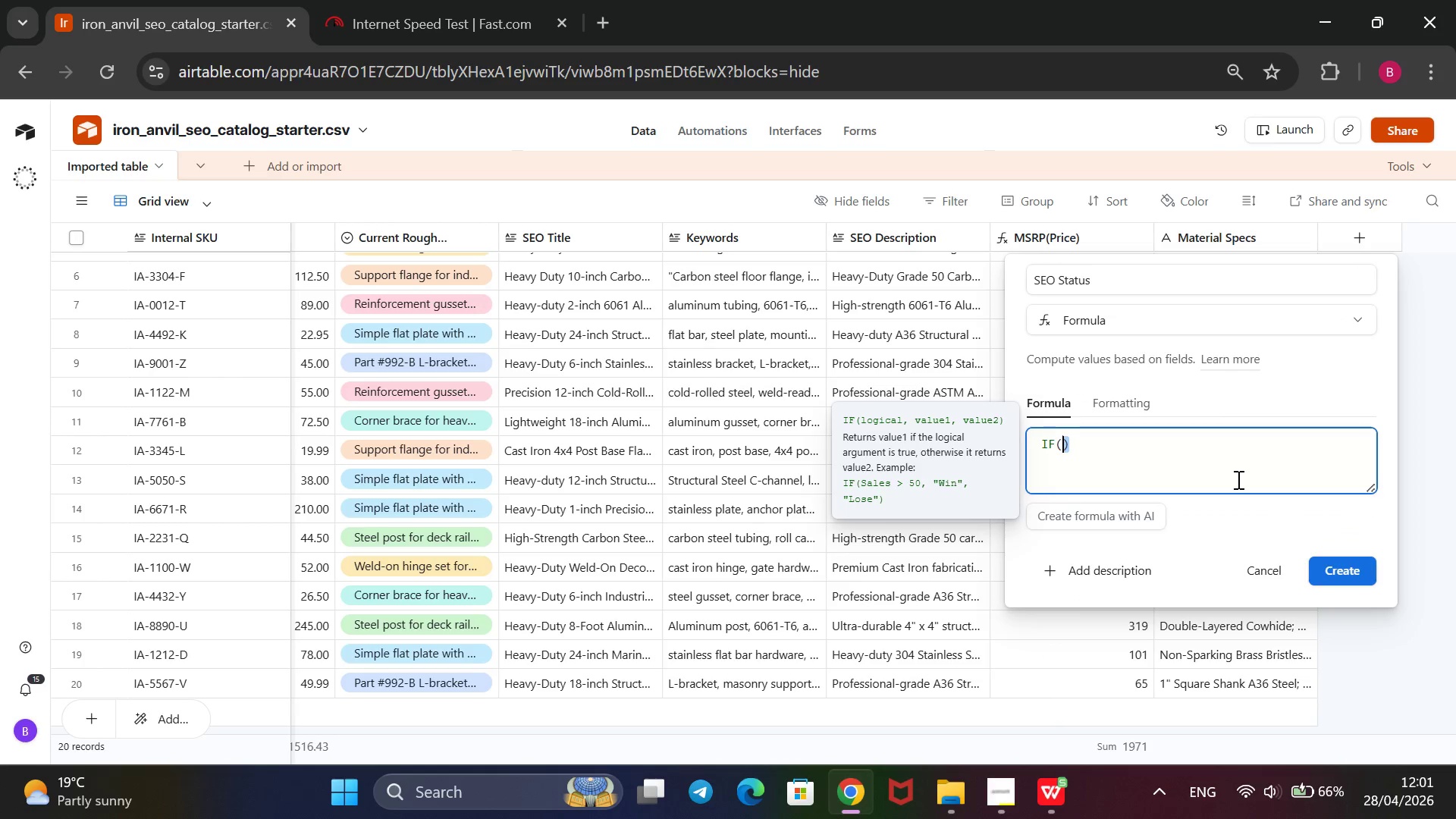 
key(Shift+ArrowLeft)
 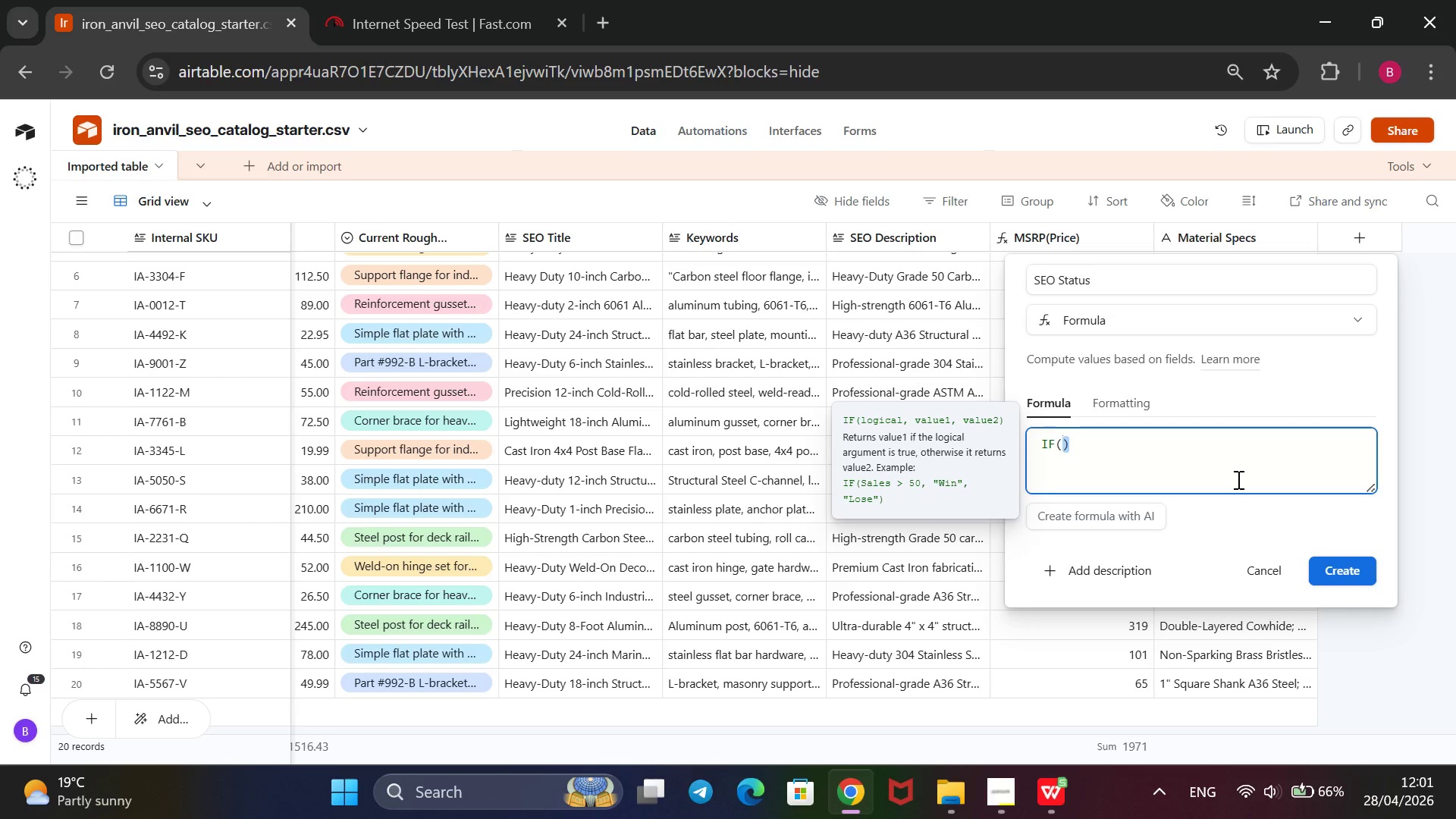 
type(AND)
 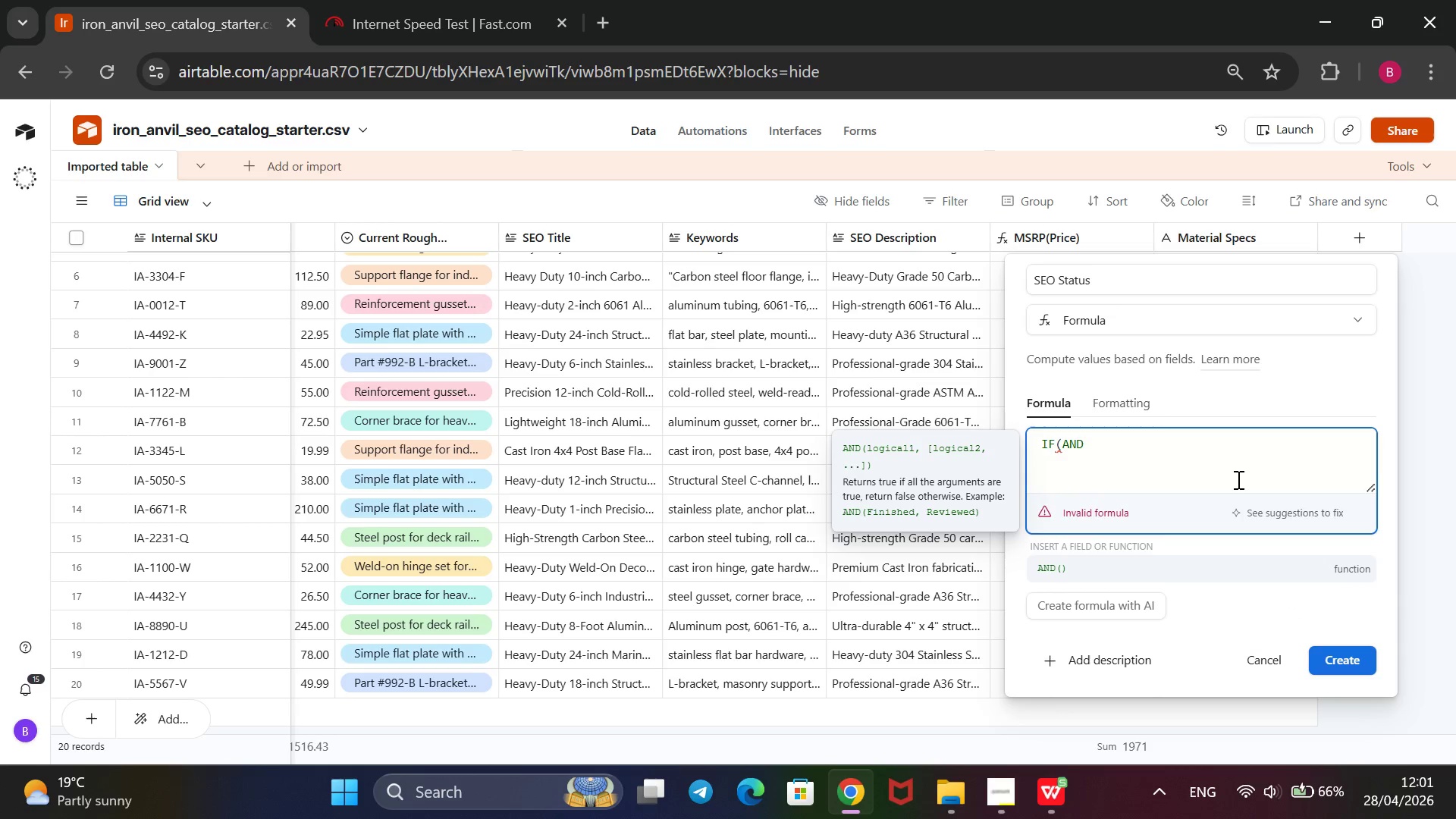 
wait(5.61)
 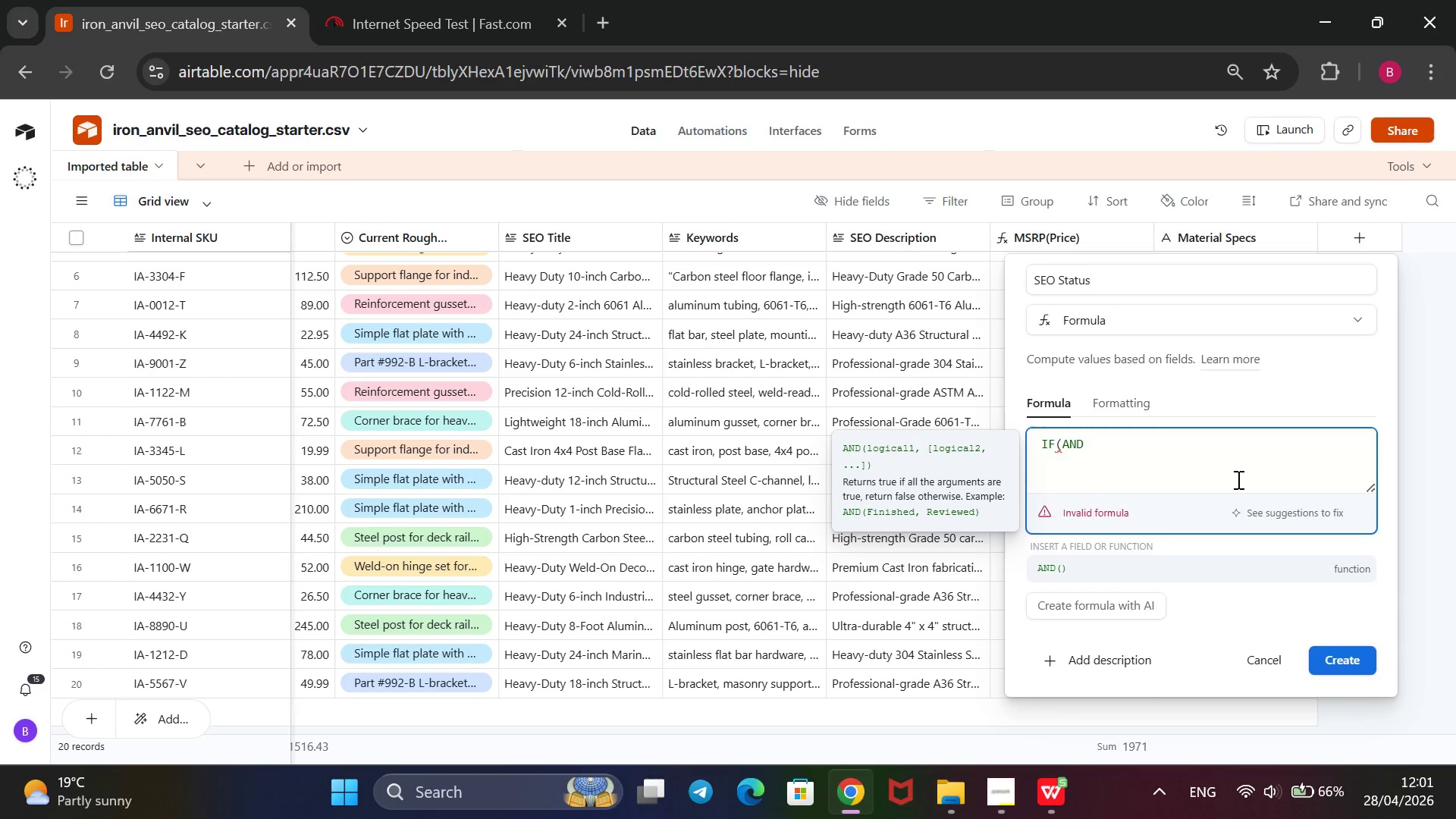 
key(Shift+9)
 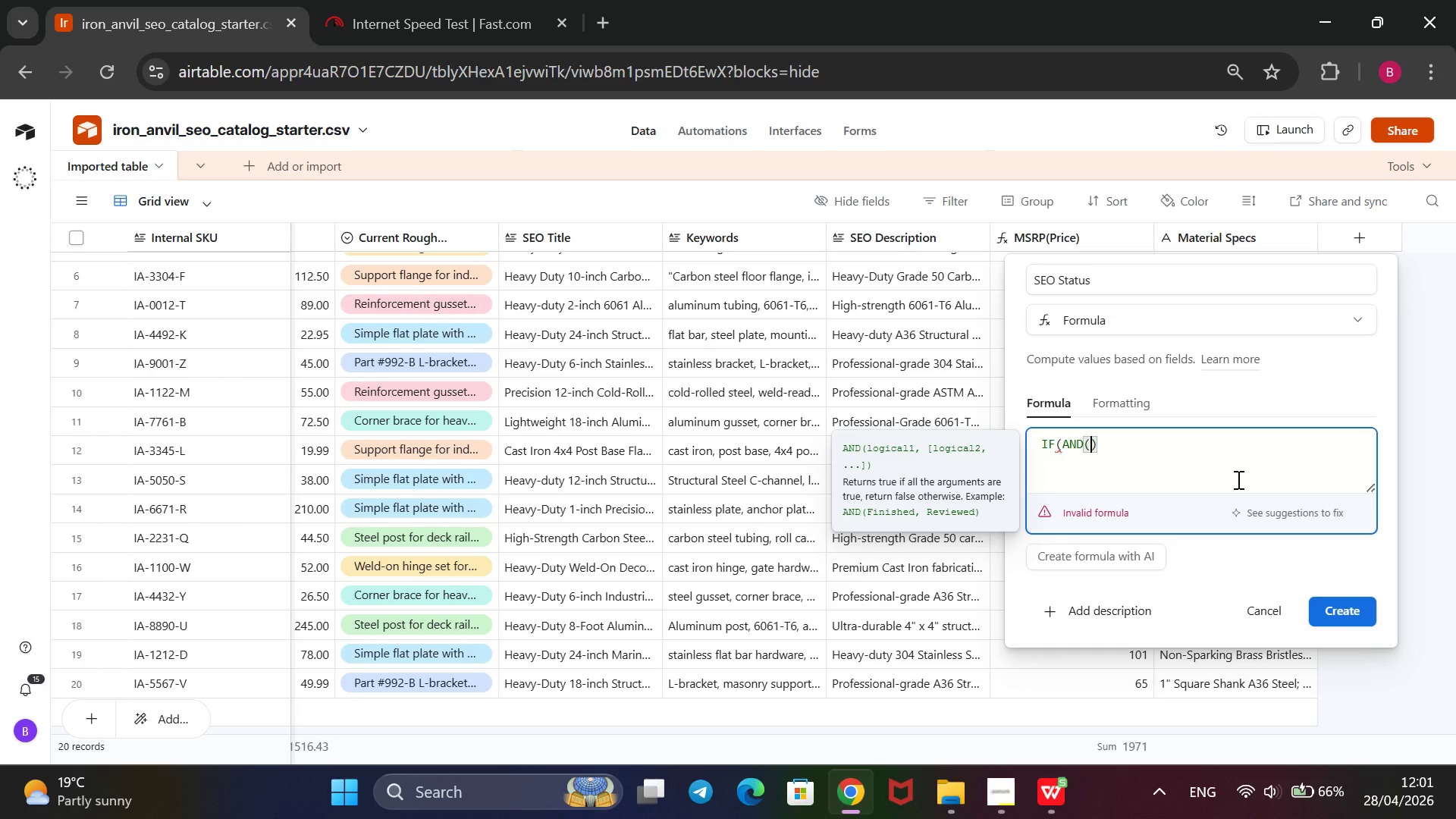 
key(Enter)
 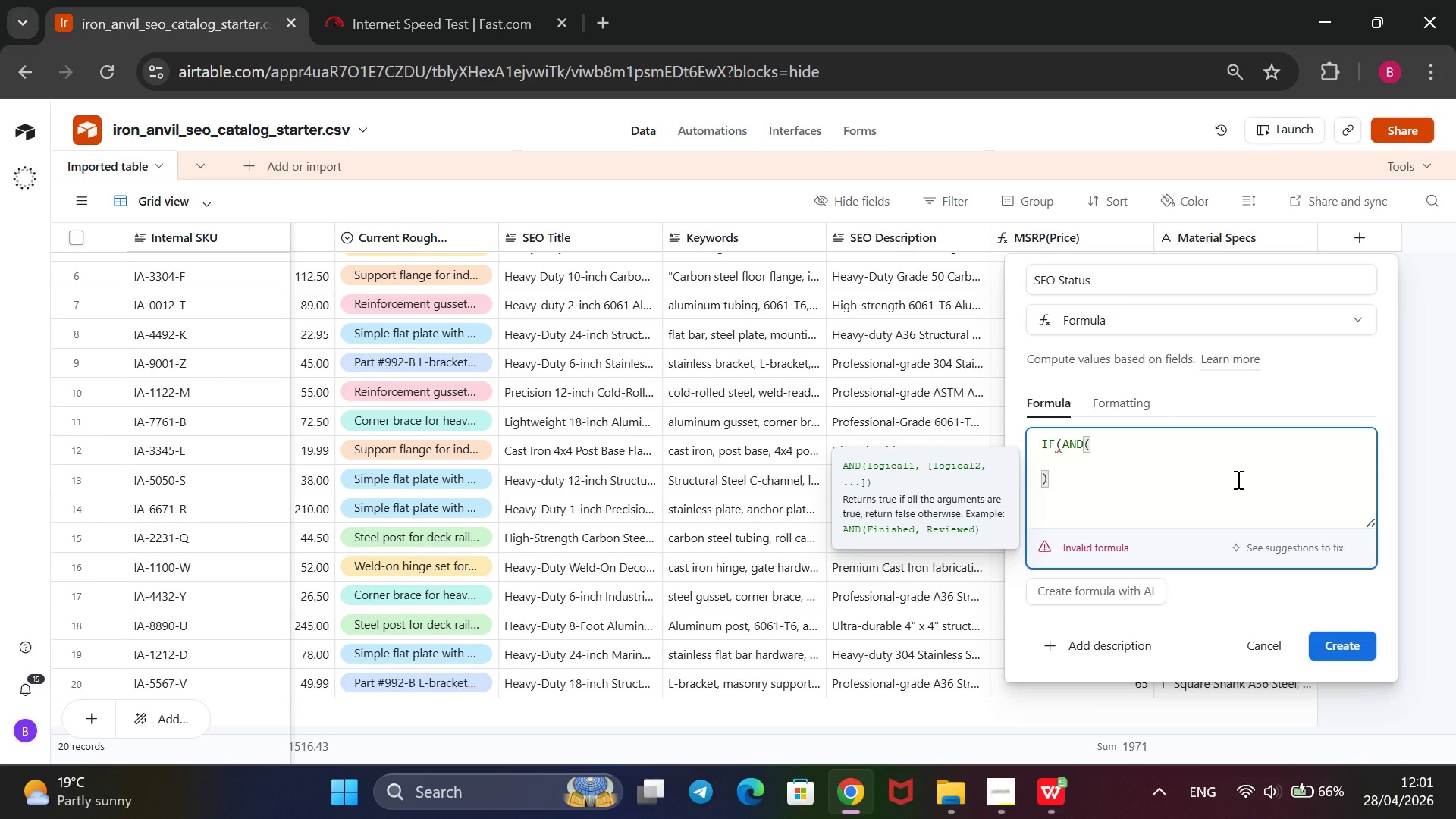 
key(Enter)
 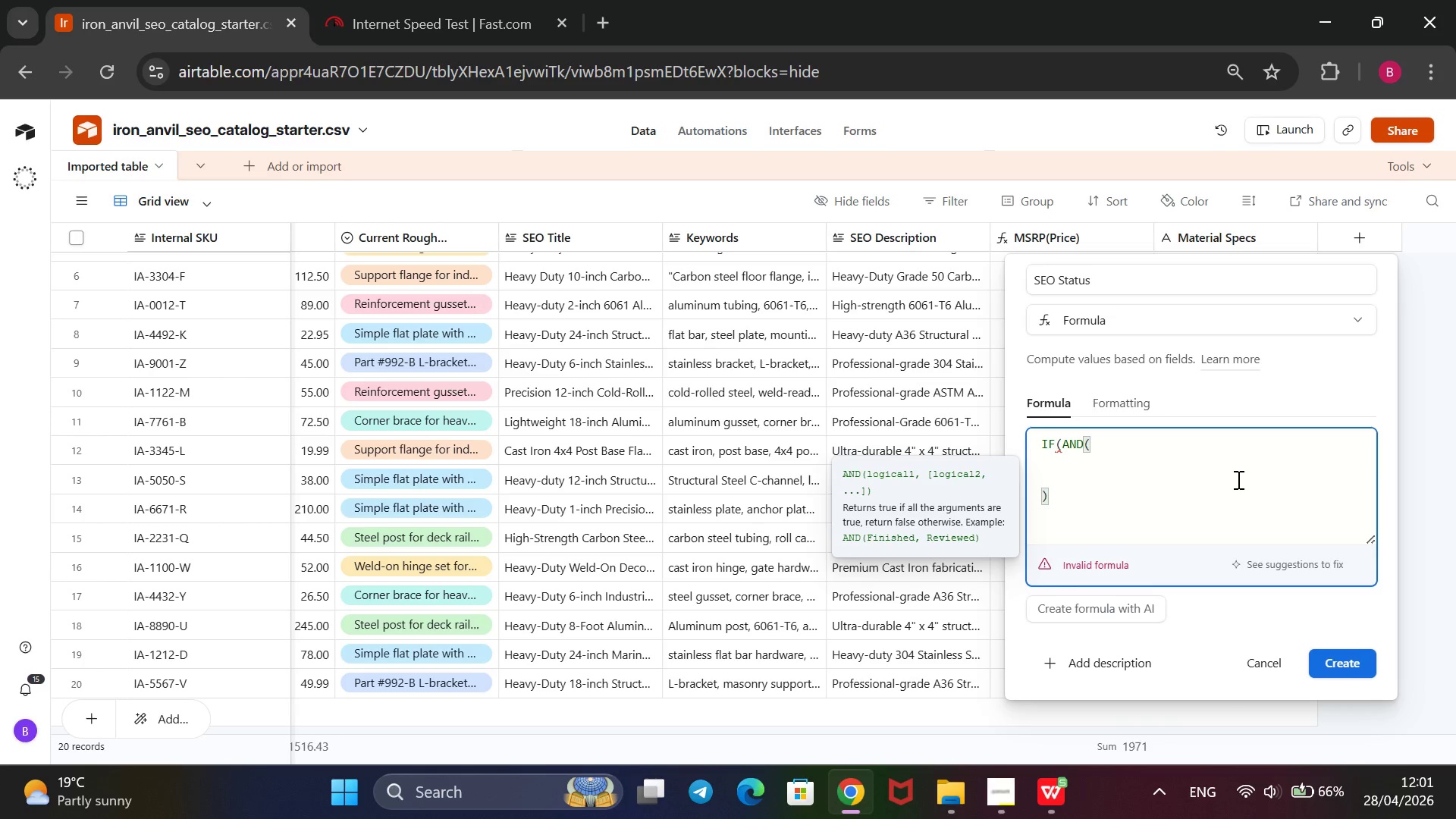 
wait(8.45)
 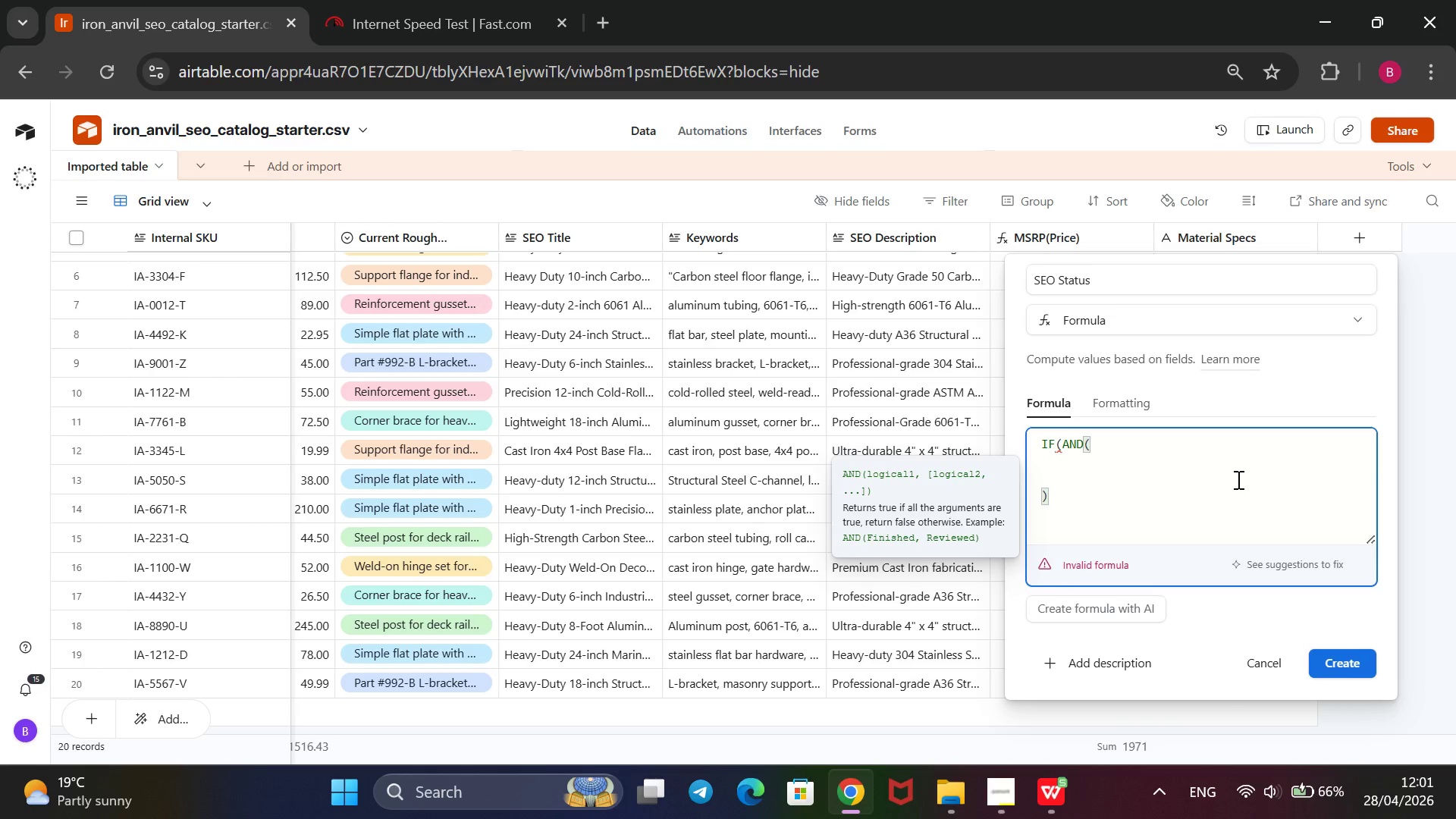 
left_click([1081, 447])
 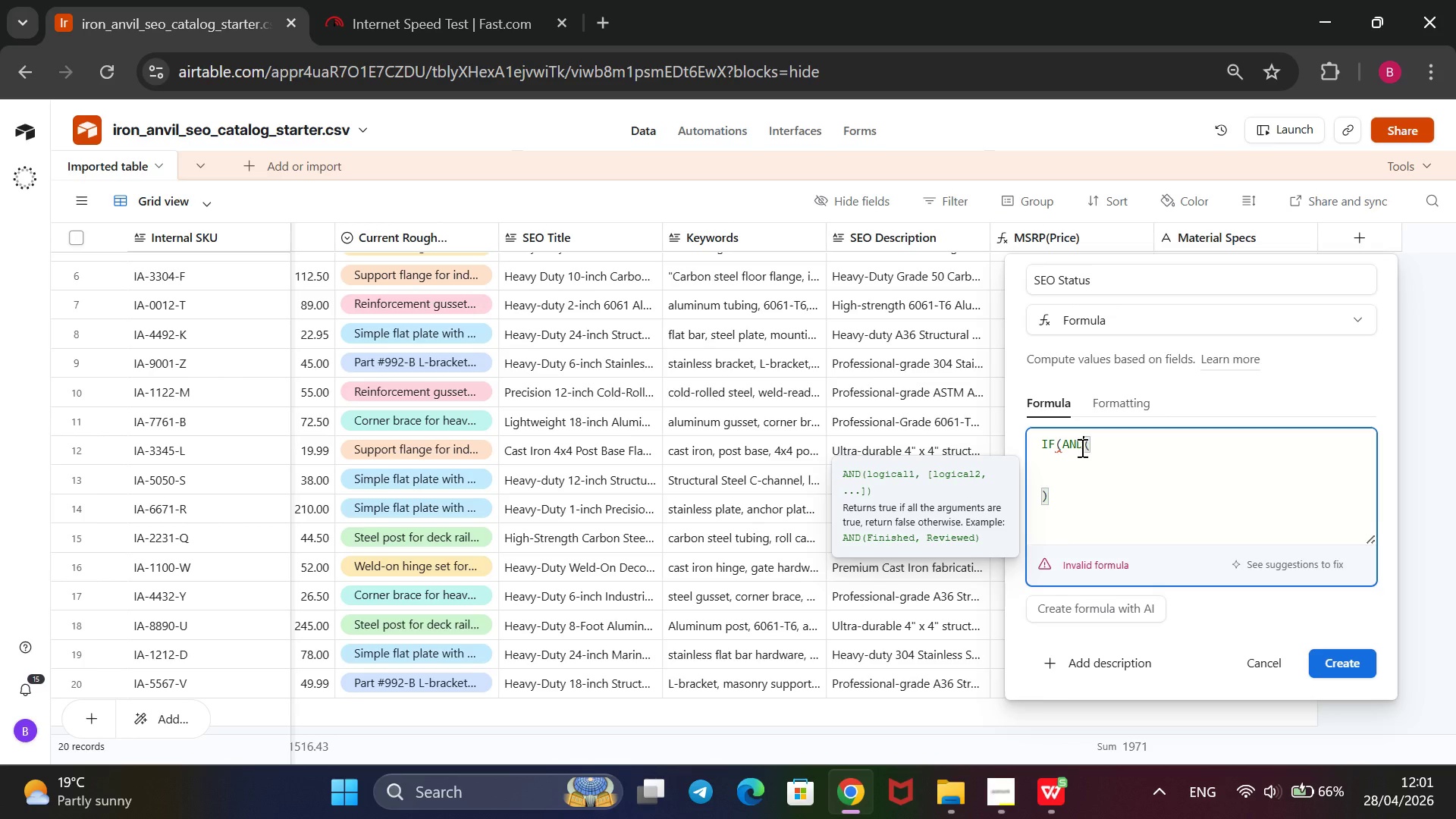 
key(Enter)
 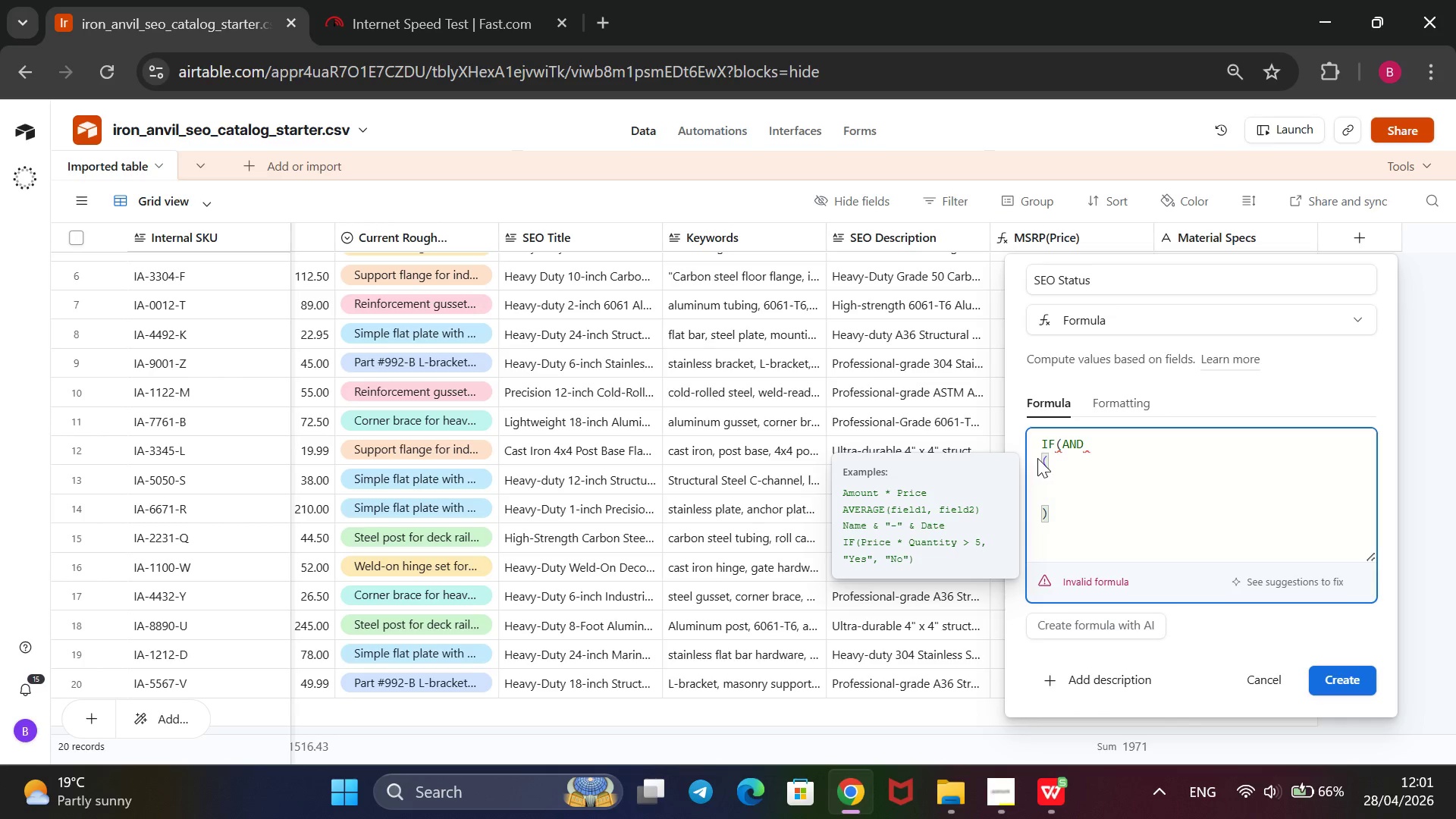 
wait(6.31)
 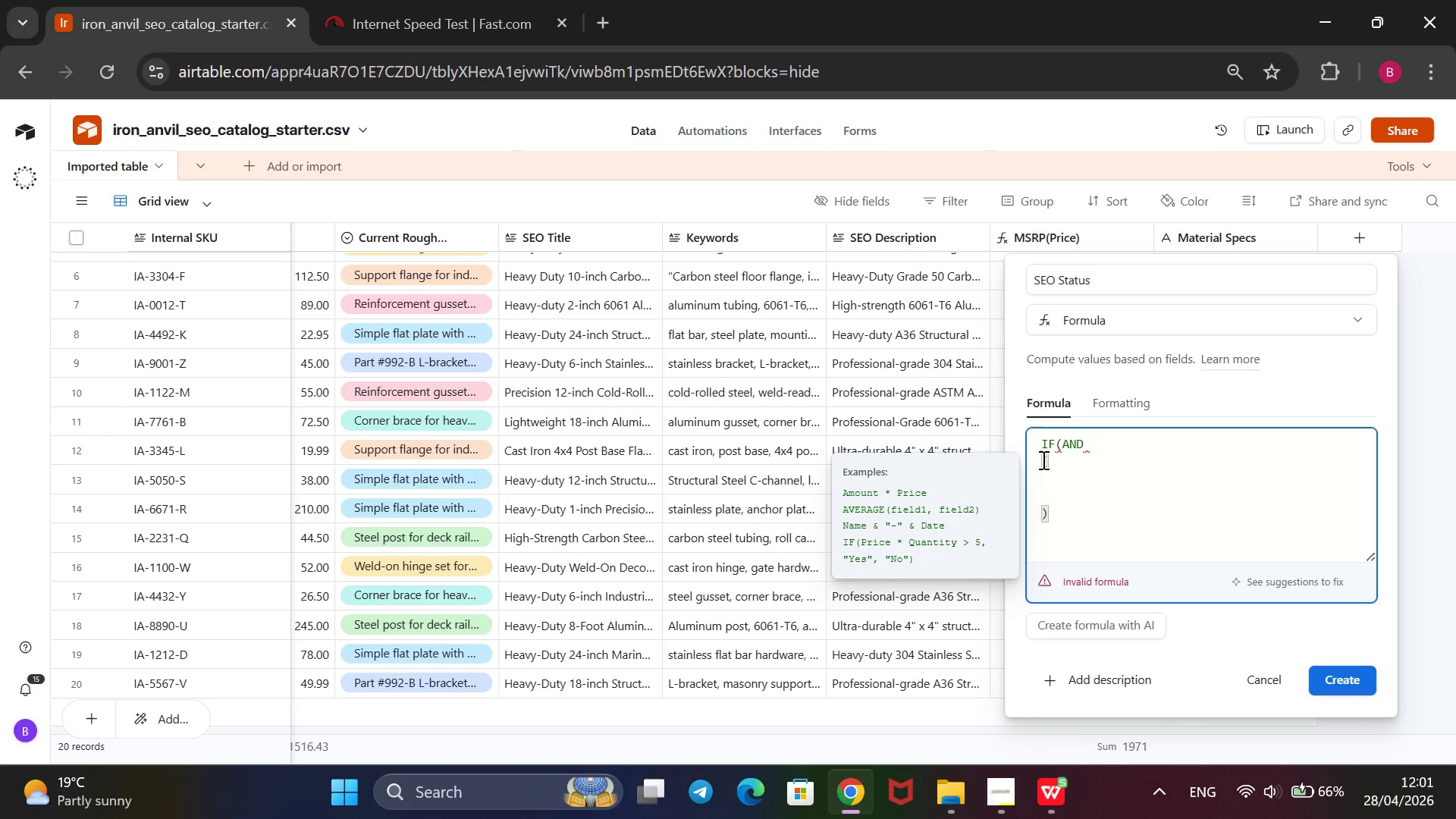 
left_click([1059, 441])
 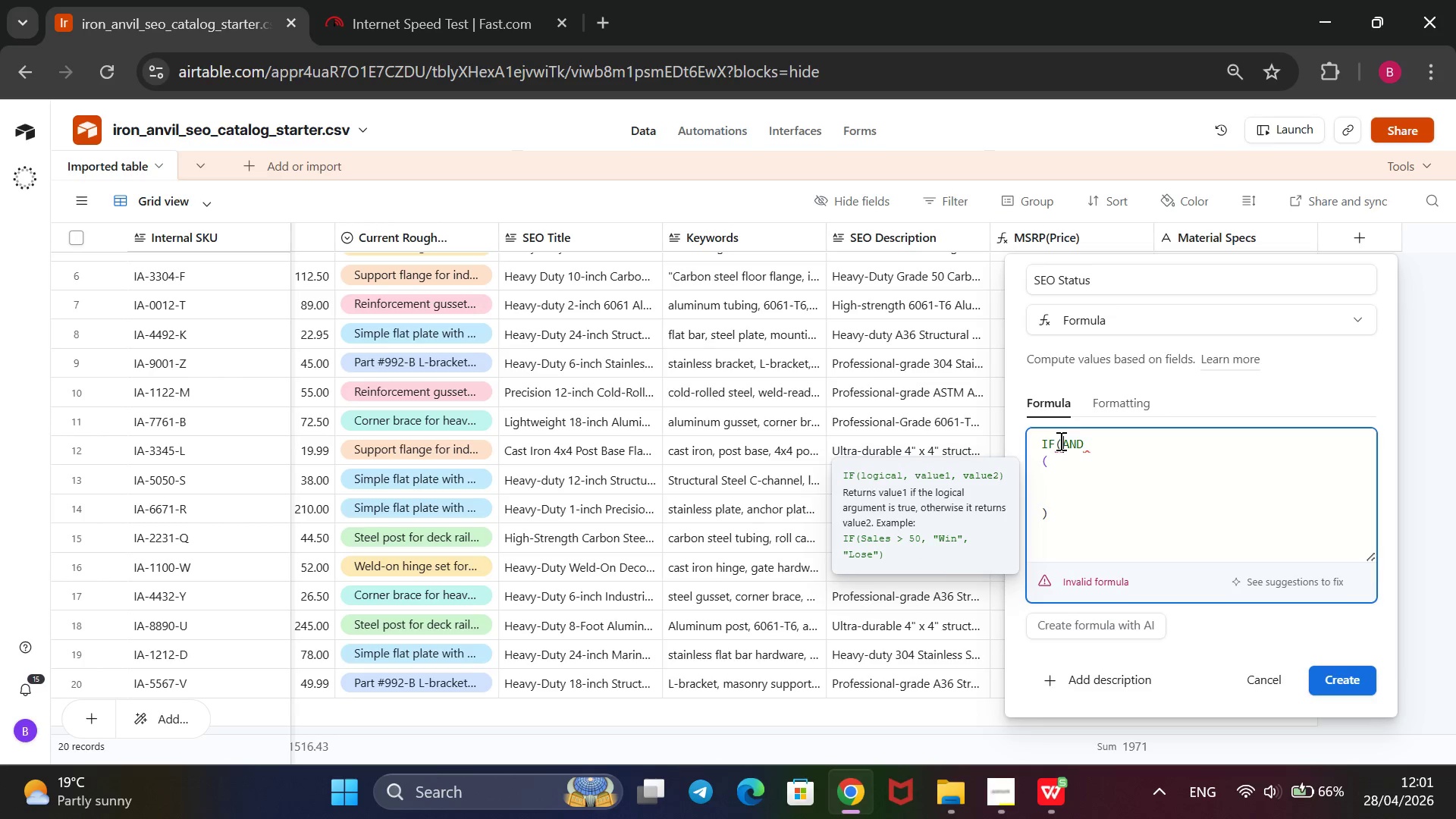 
key(Enter)
 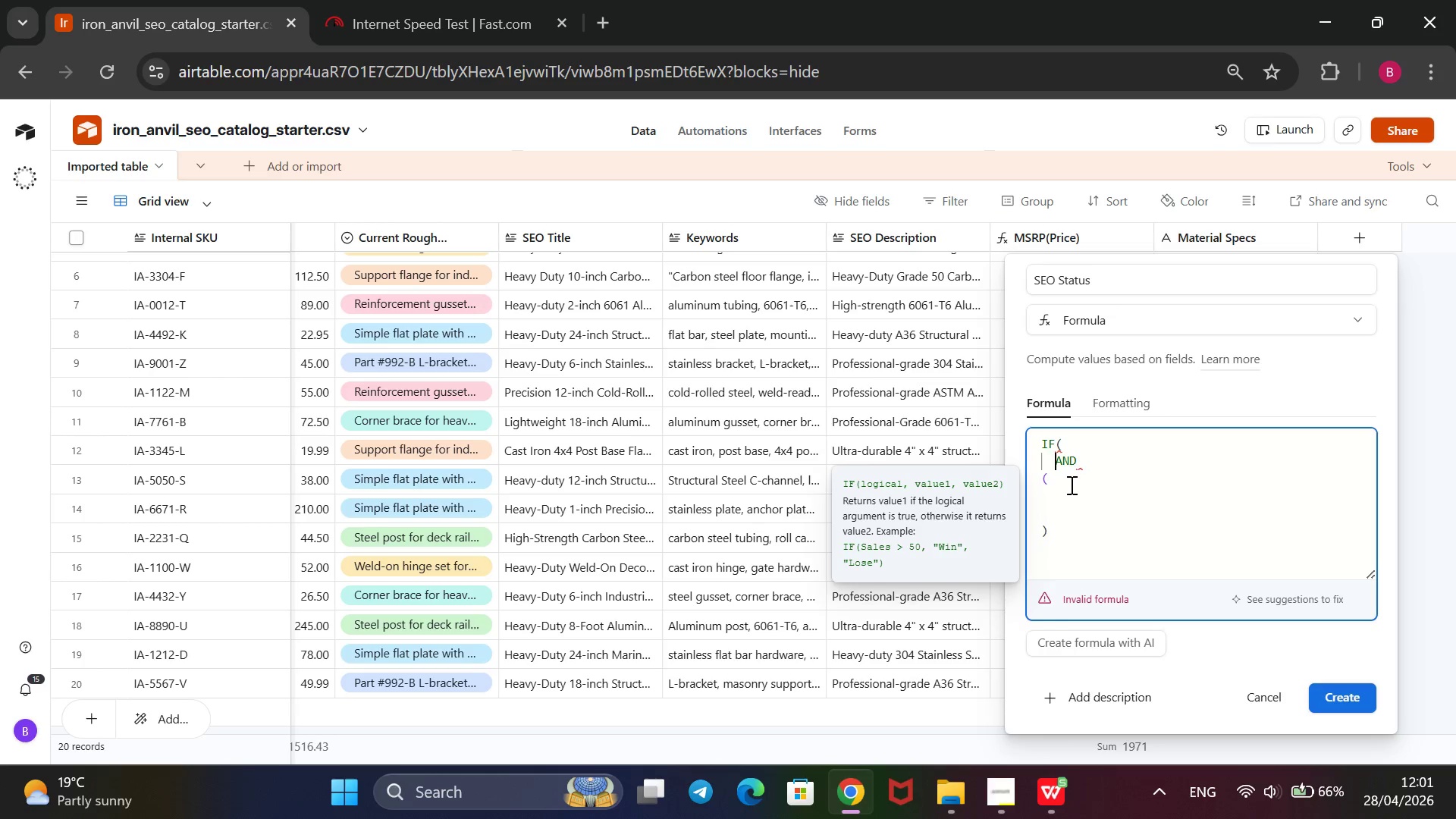 
left_click([1043, 485])
 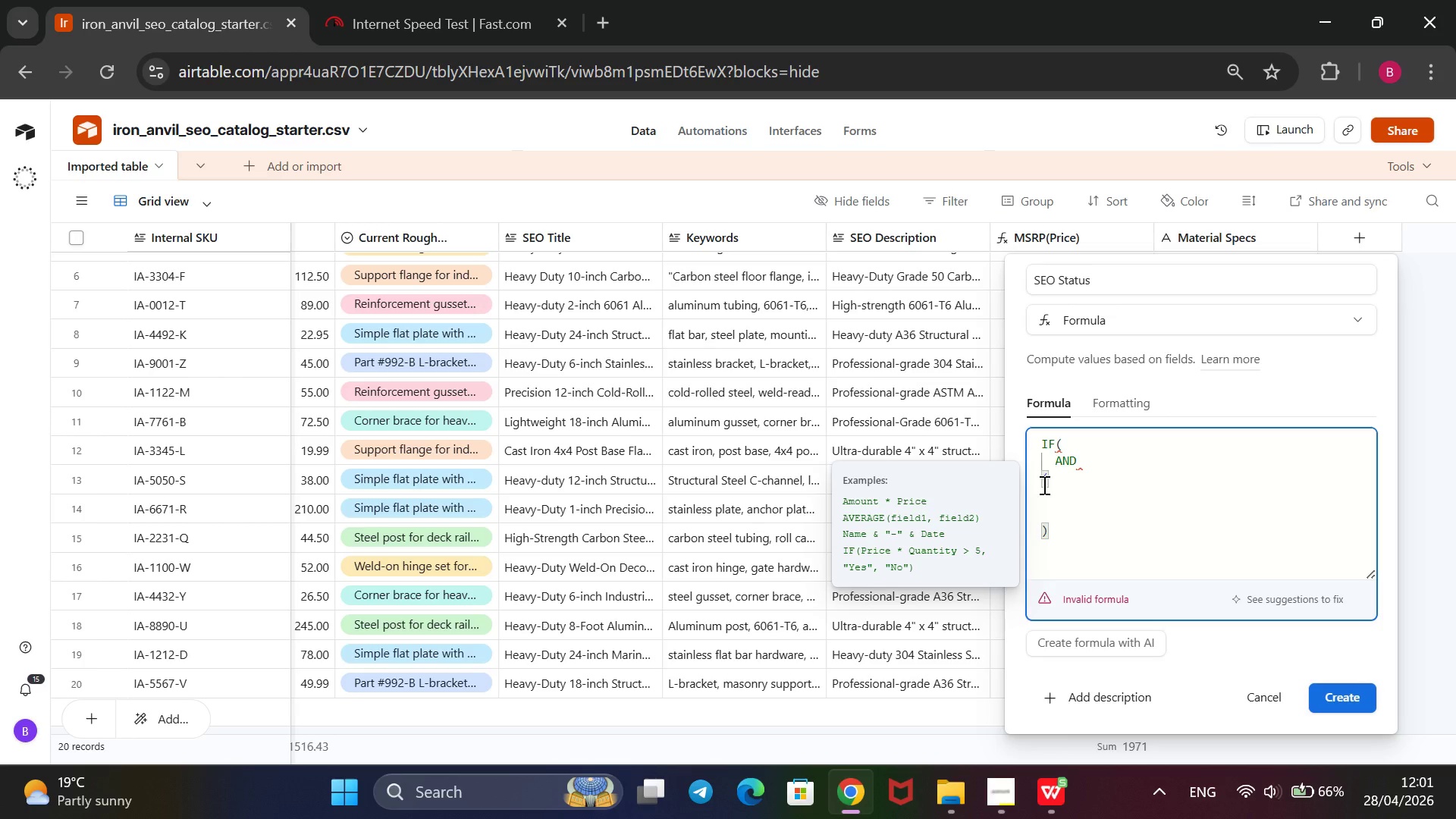 
key(Backspace)
 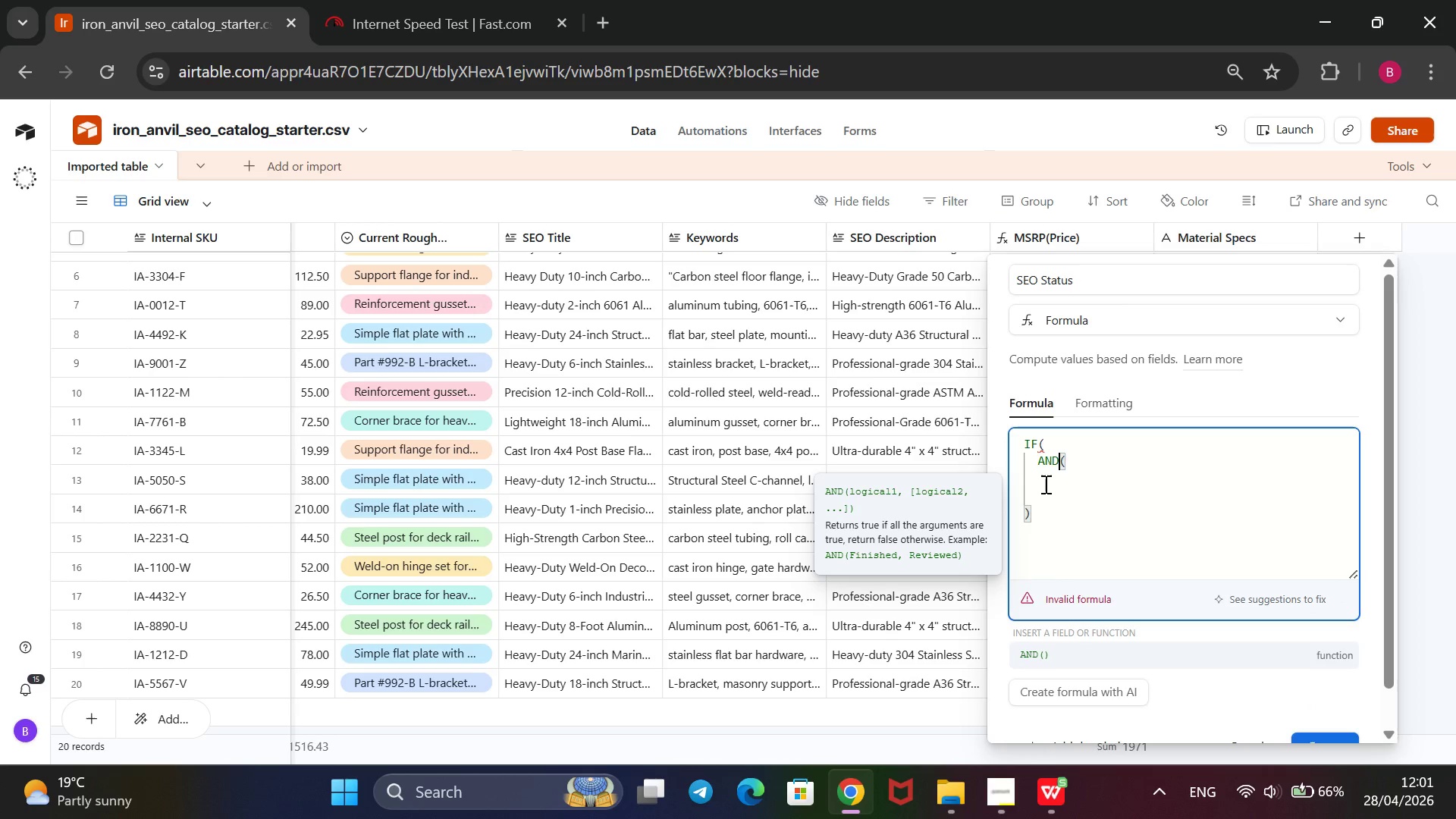 
left_click([1045, 482])
 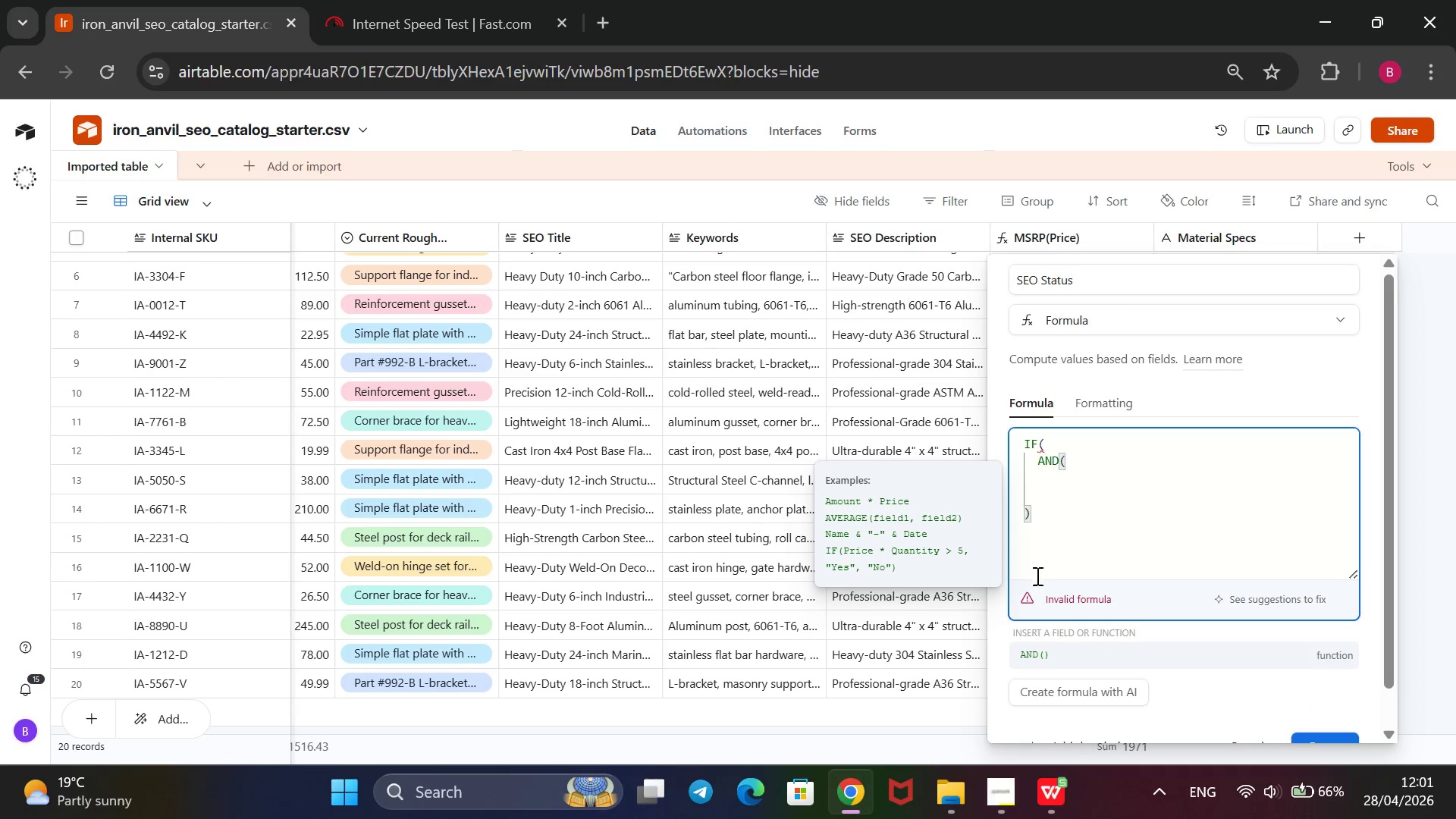 
left_click([1041, 546])
 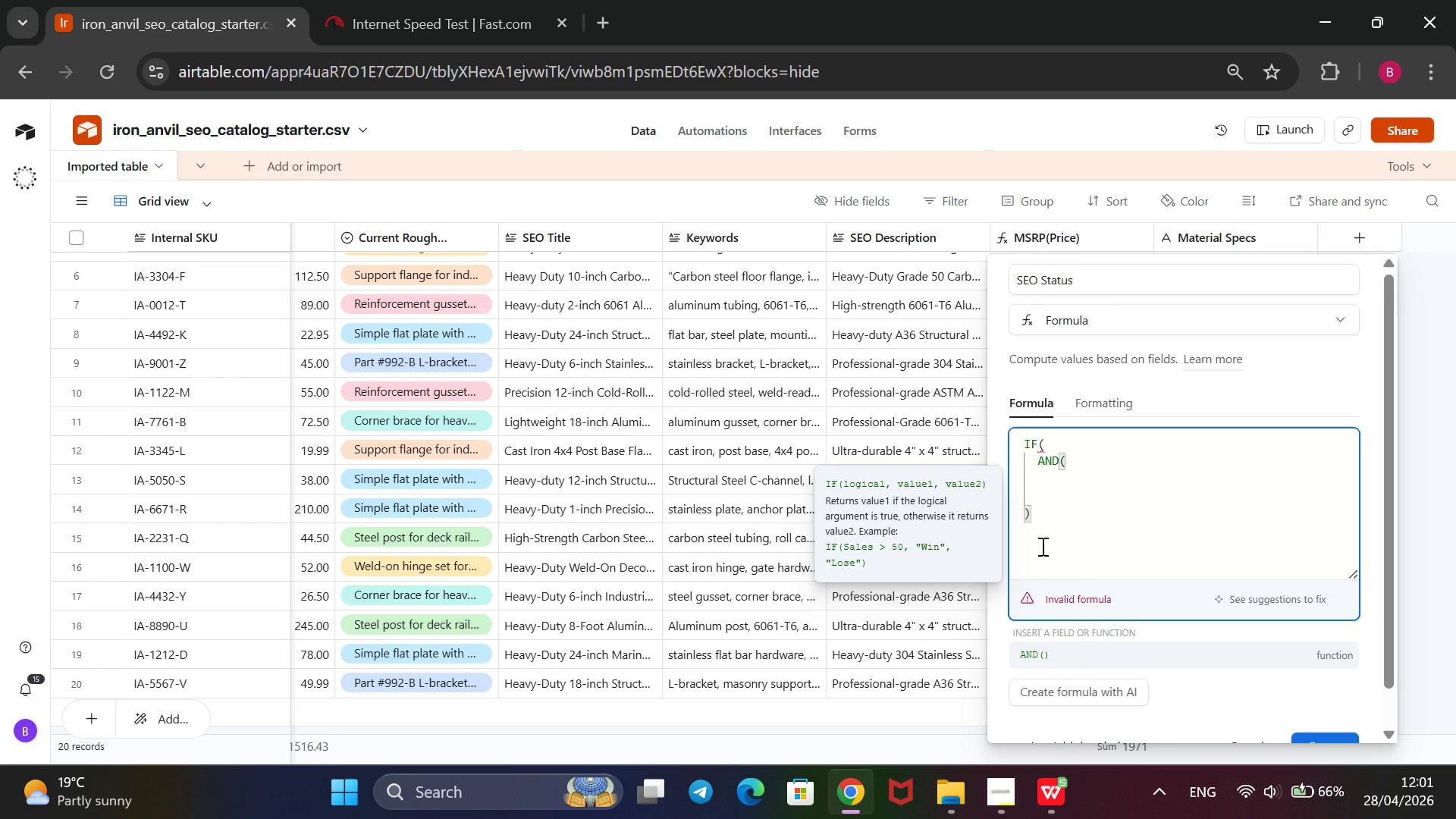 
key(Enter)
 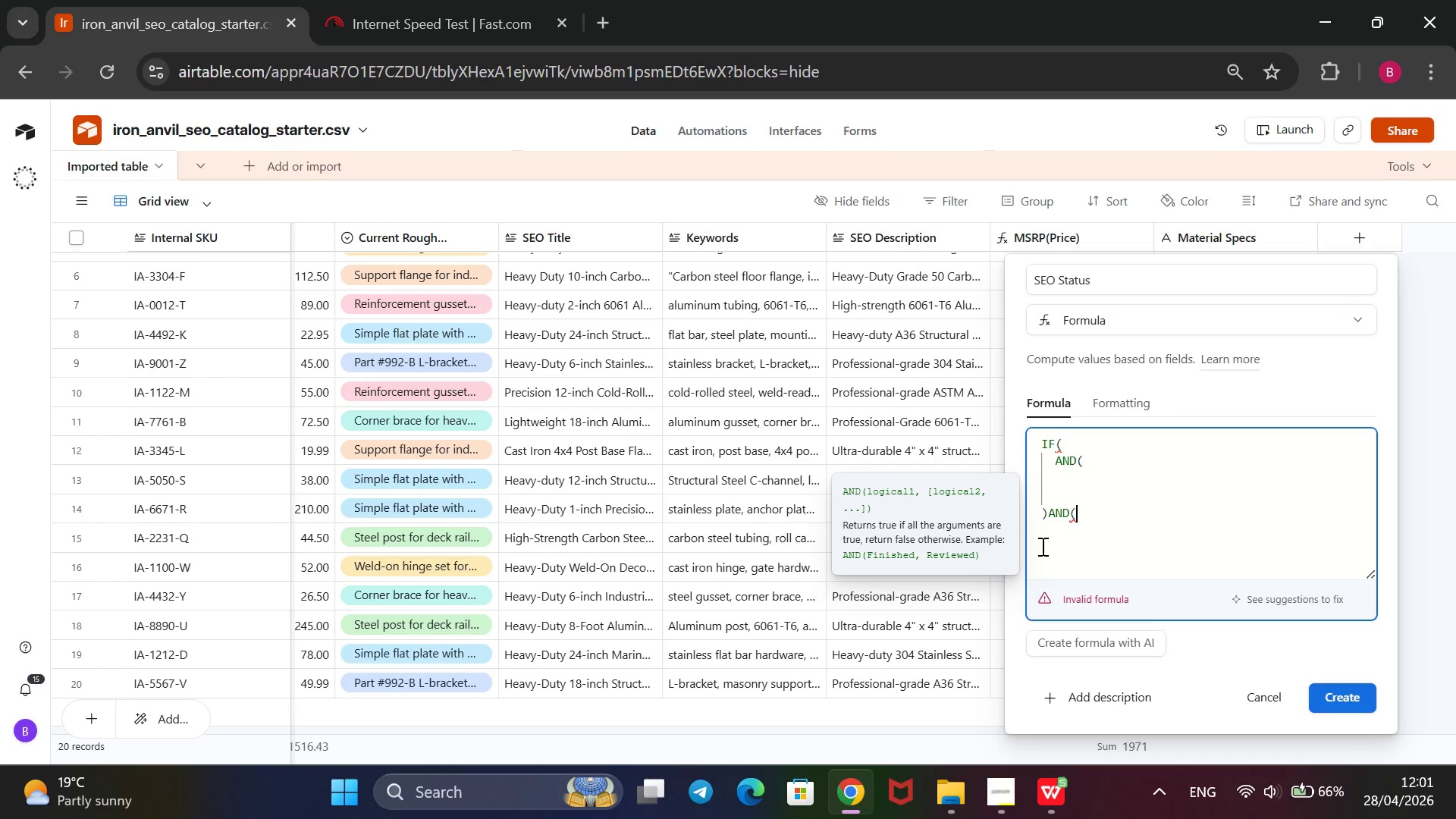 
key(Backspace)
 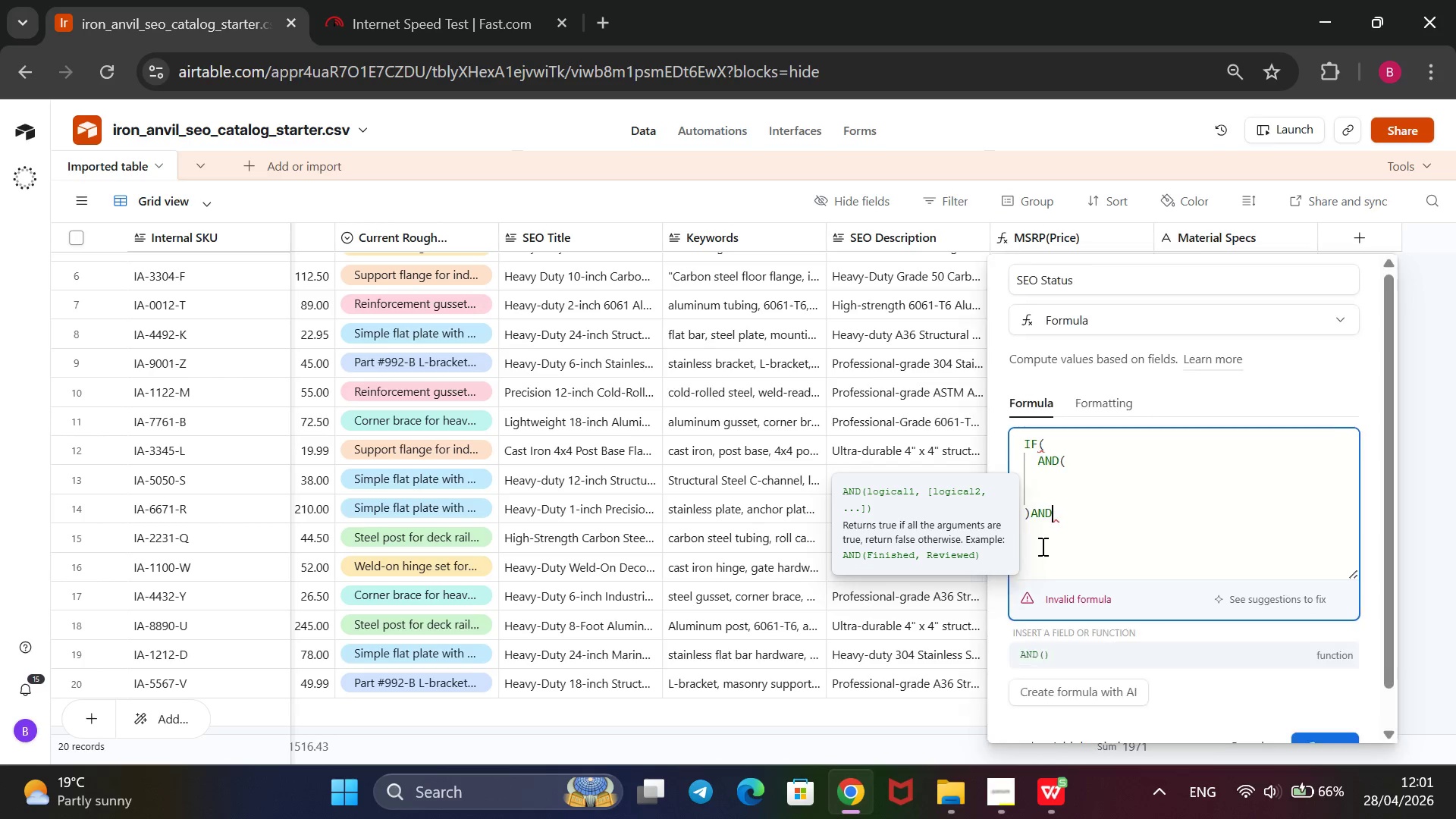 
key(Backspace)
 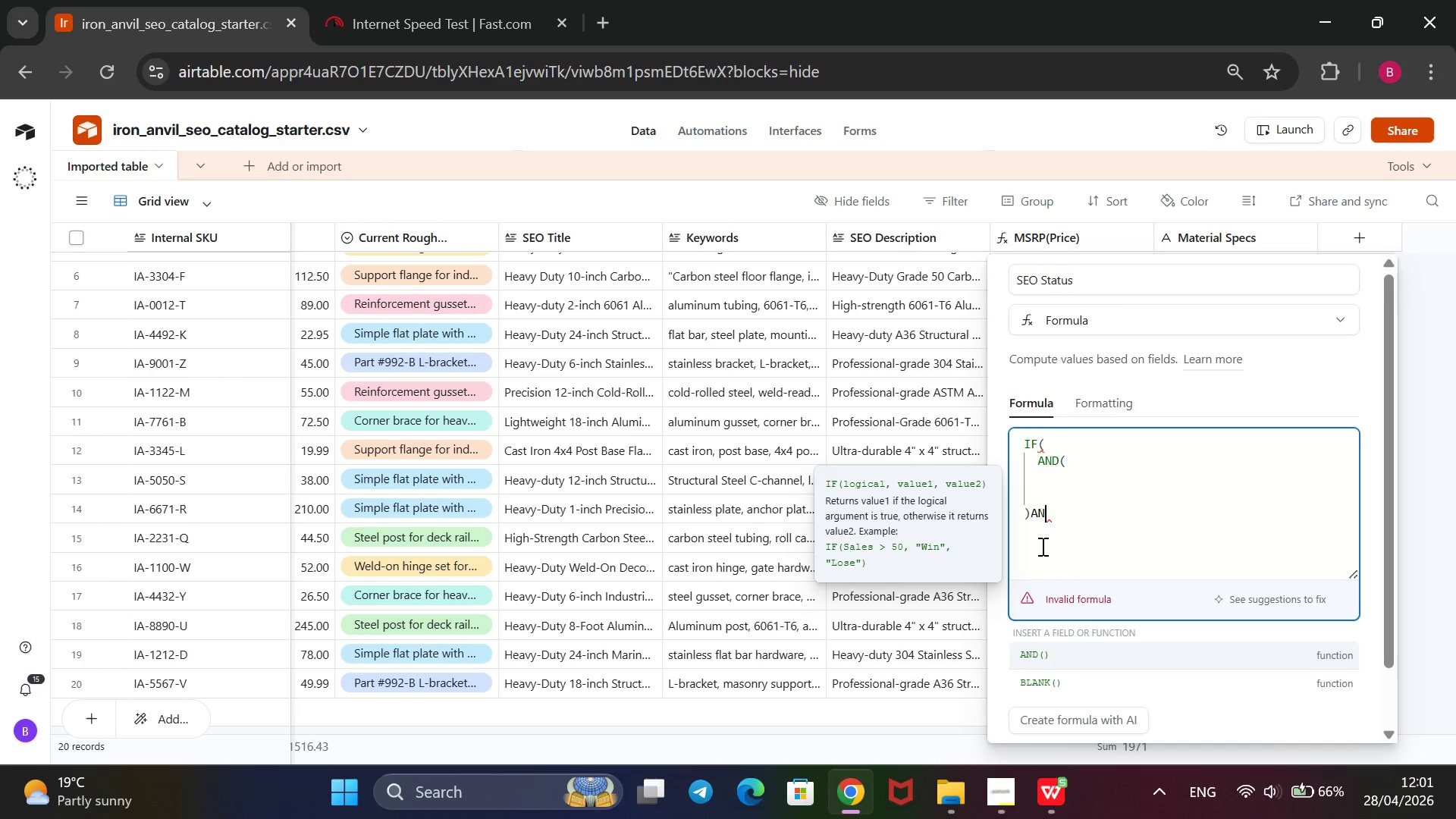 
key(Backspace)
 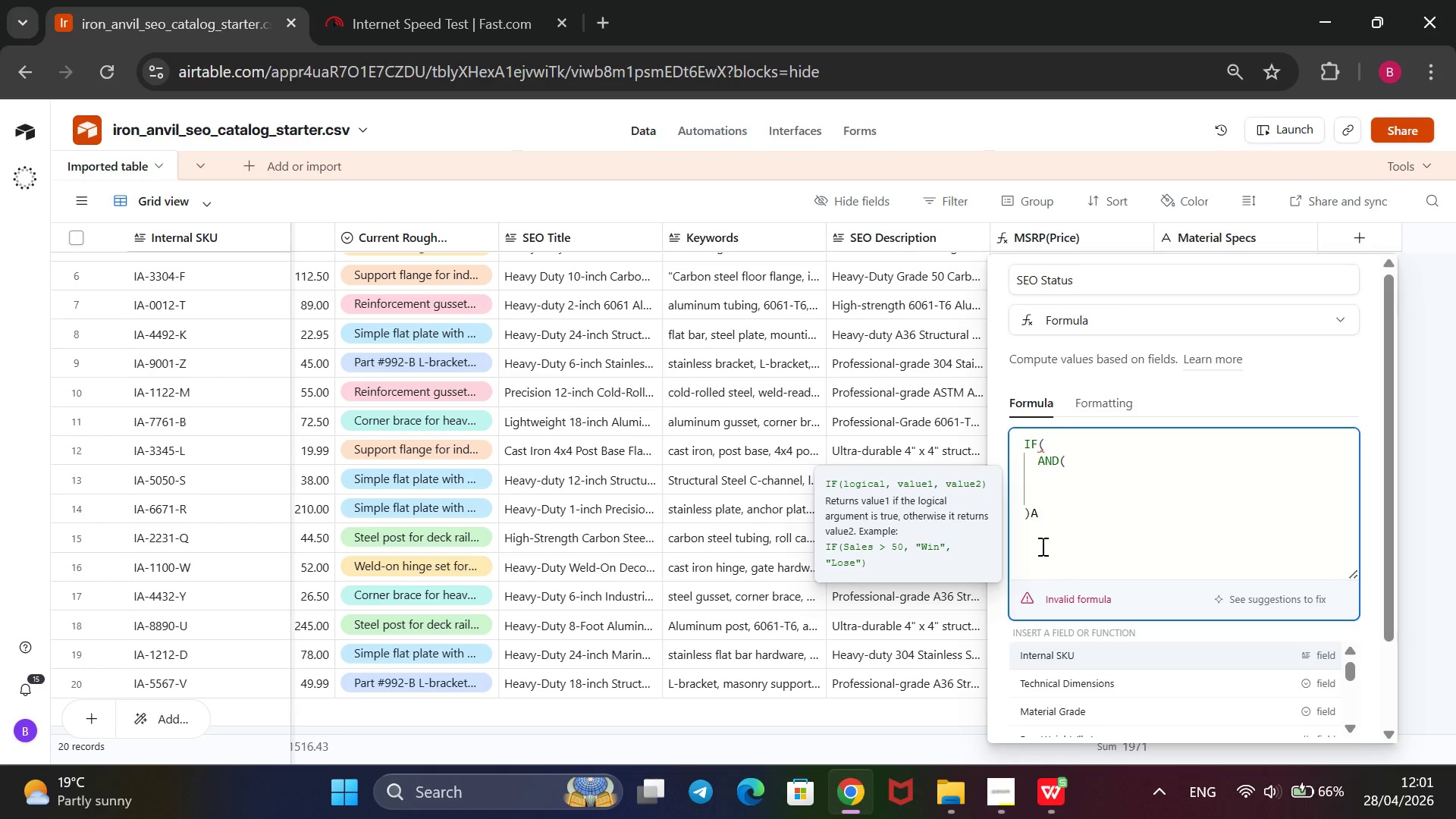 
key(Backspace)
 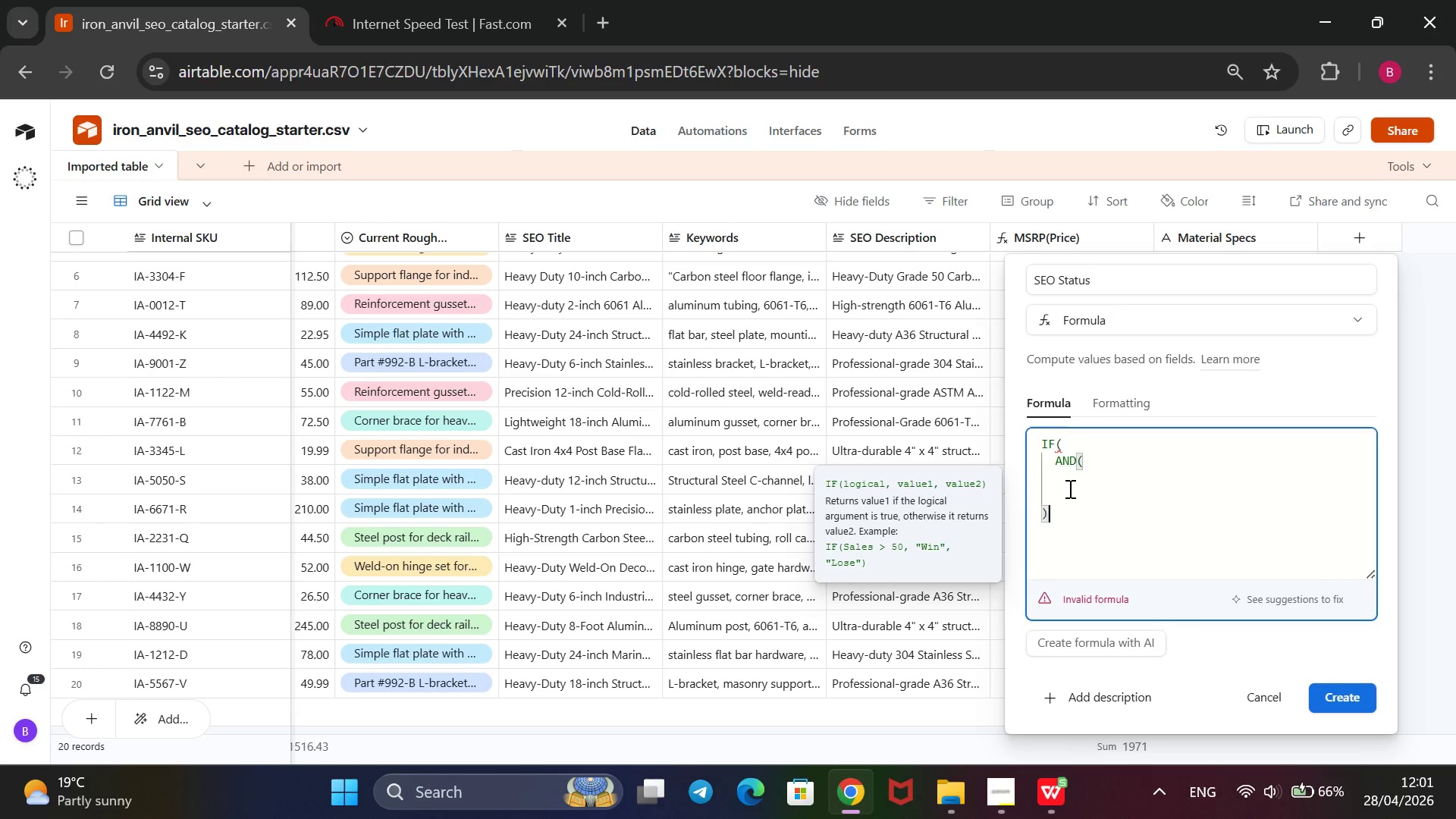 
left_click([1064, 488])
 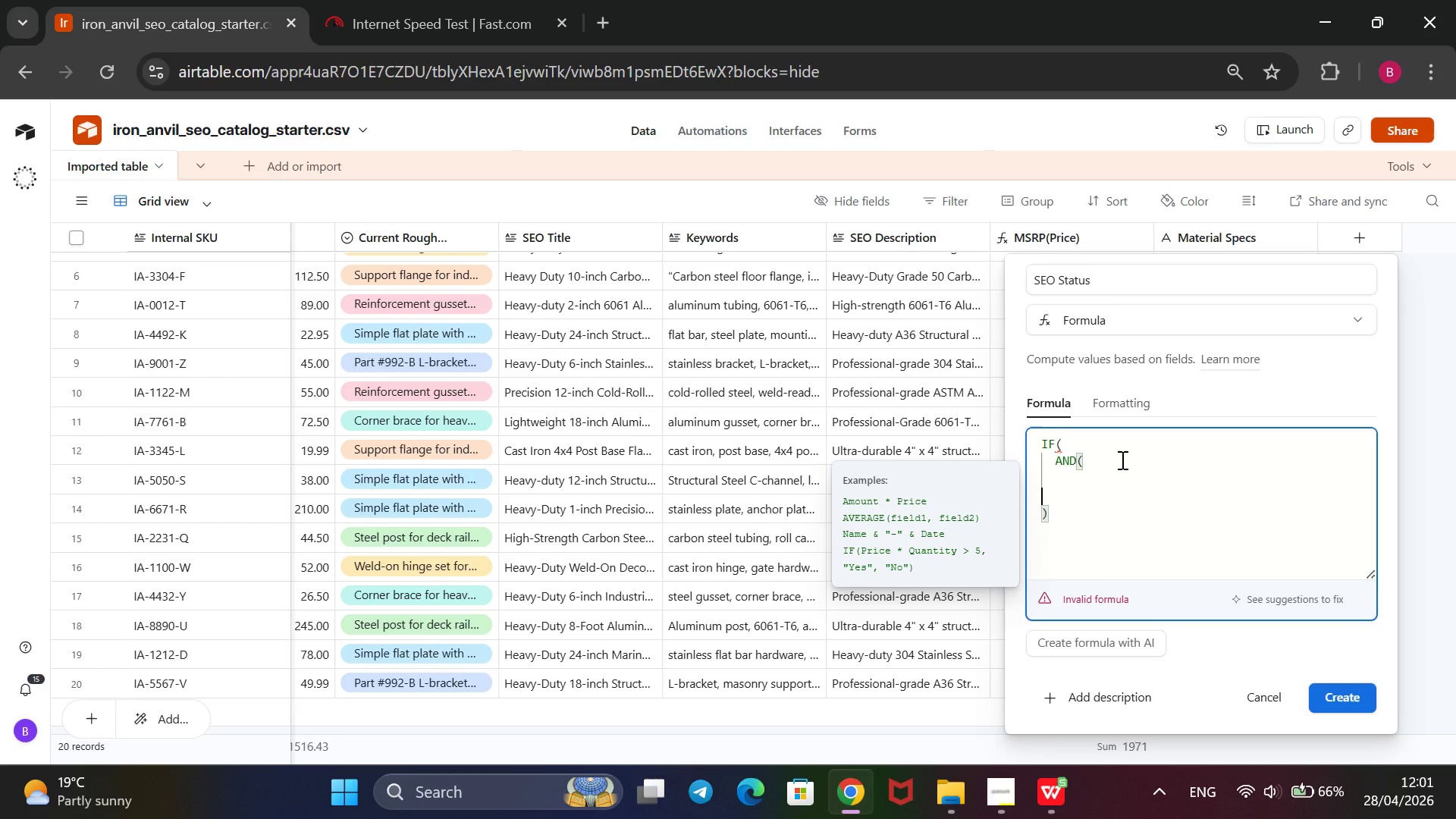 
left_click([1106, 463])
 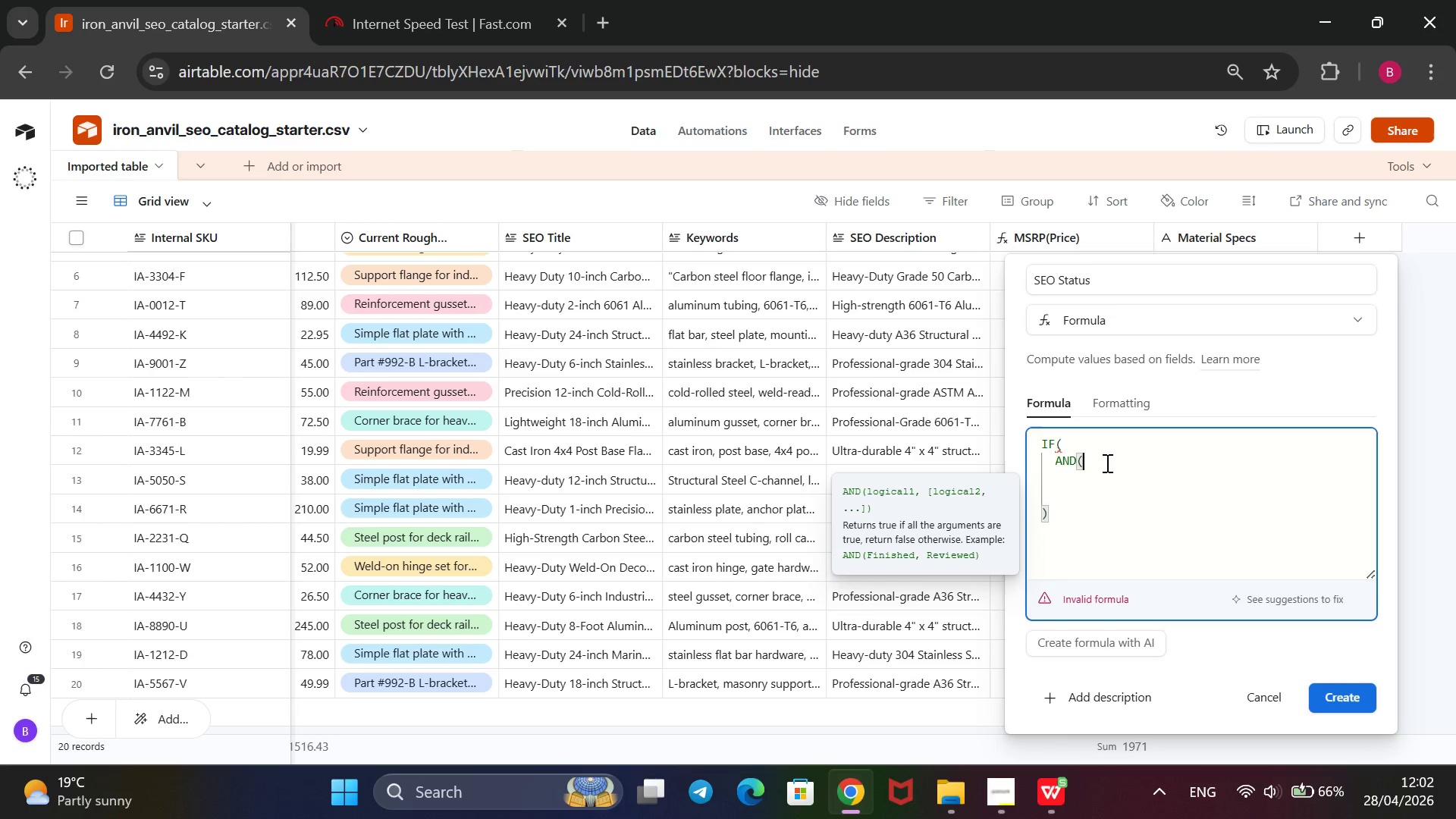 
key(Enter)
 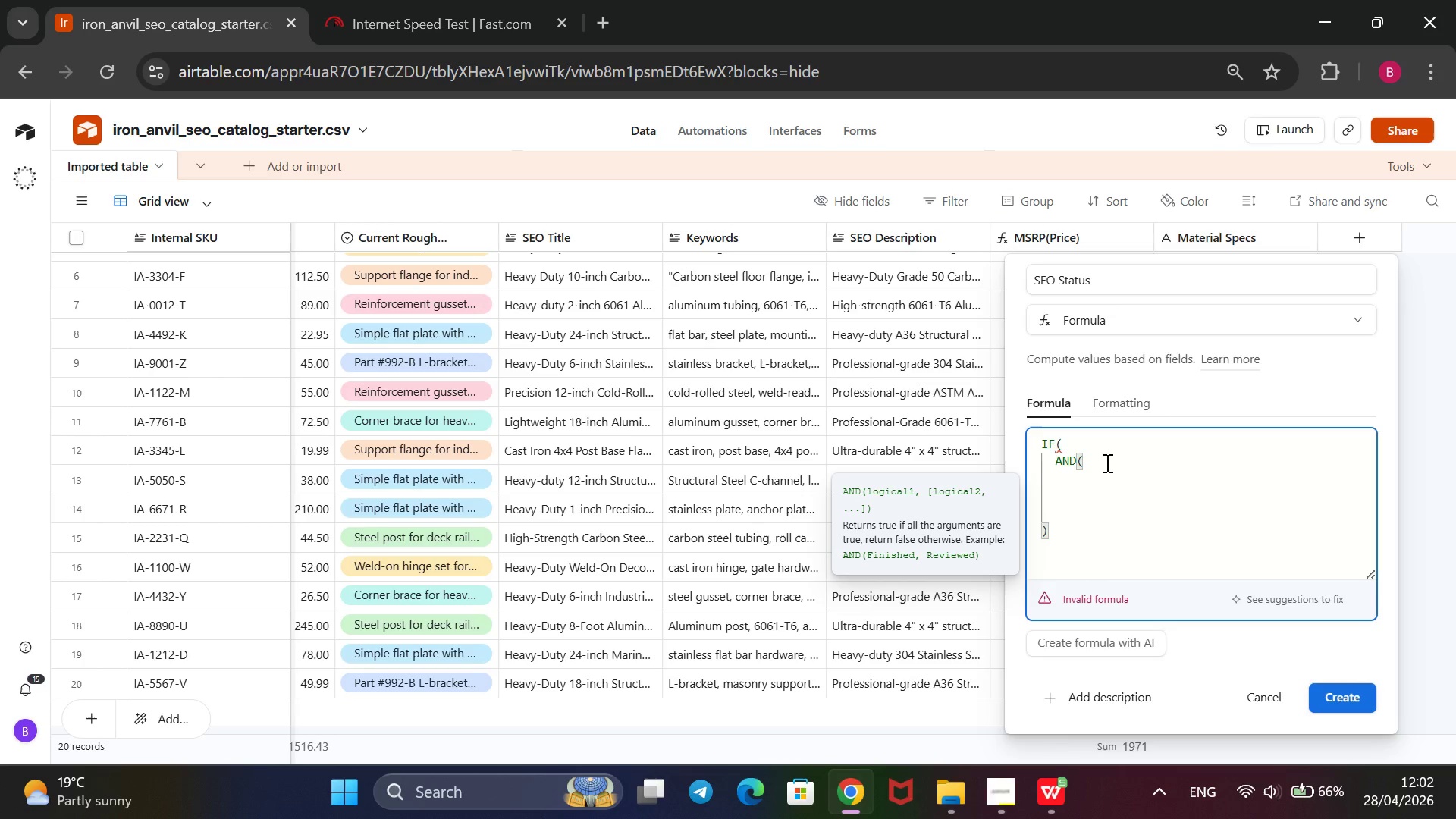 
key(Shift+BracketLeft)
 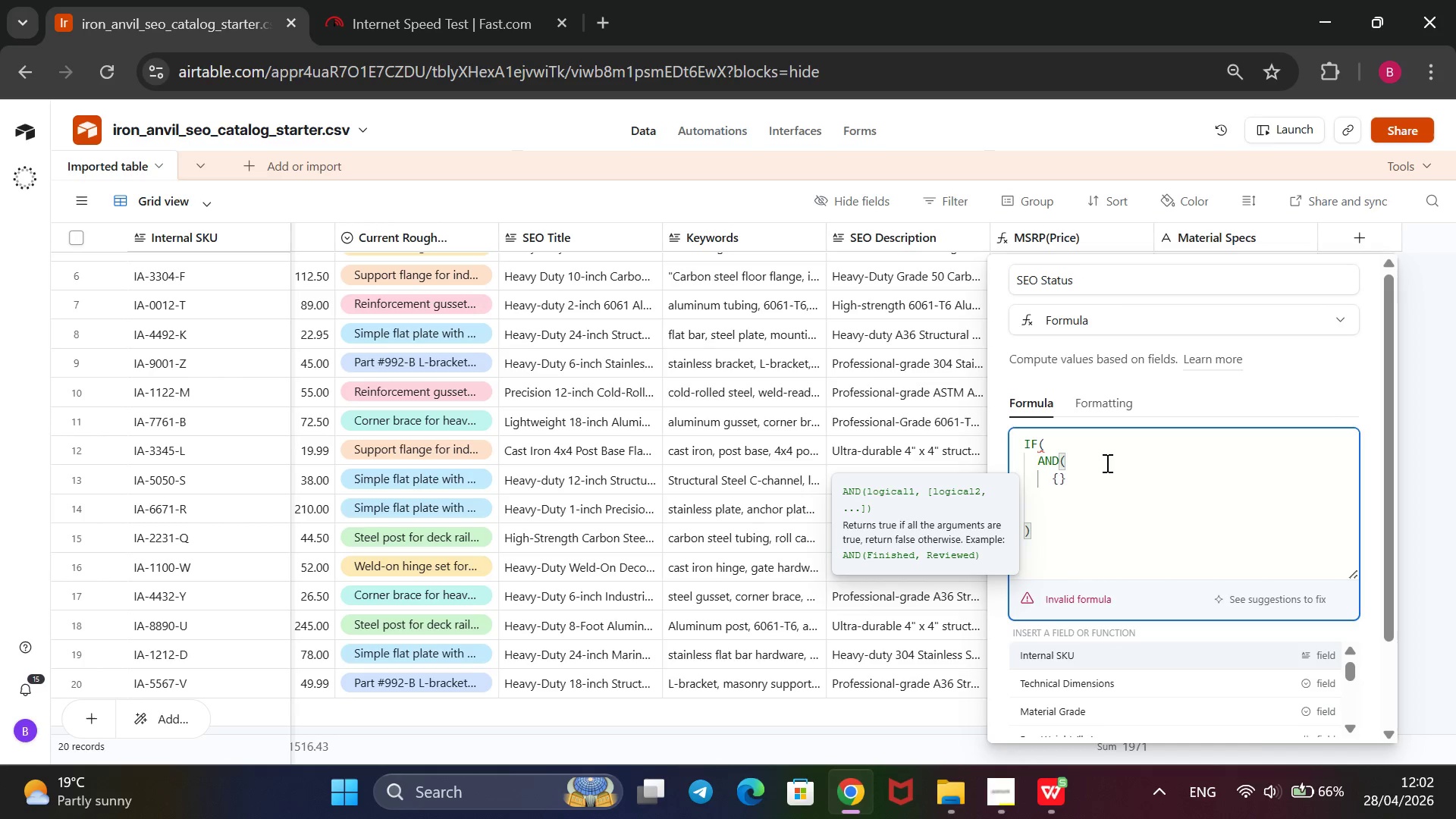 
key(ArrowDown)
 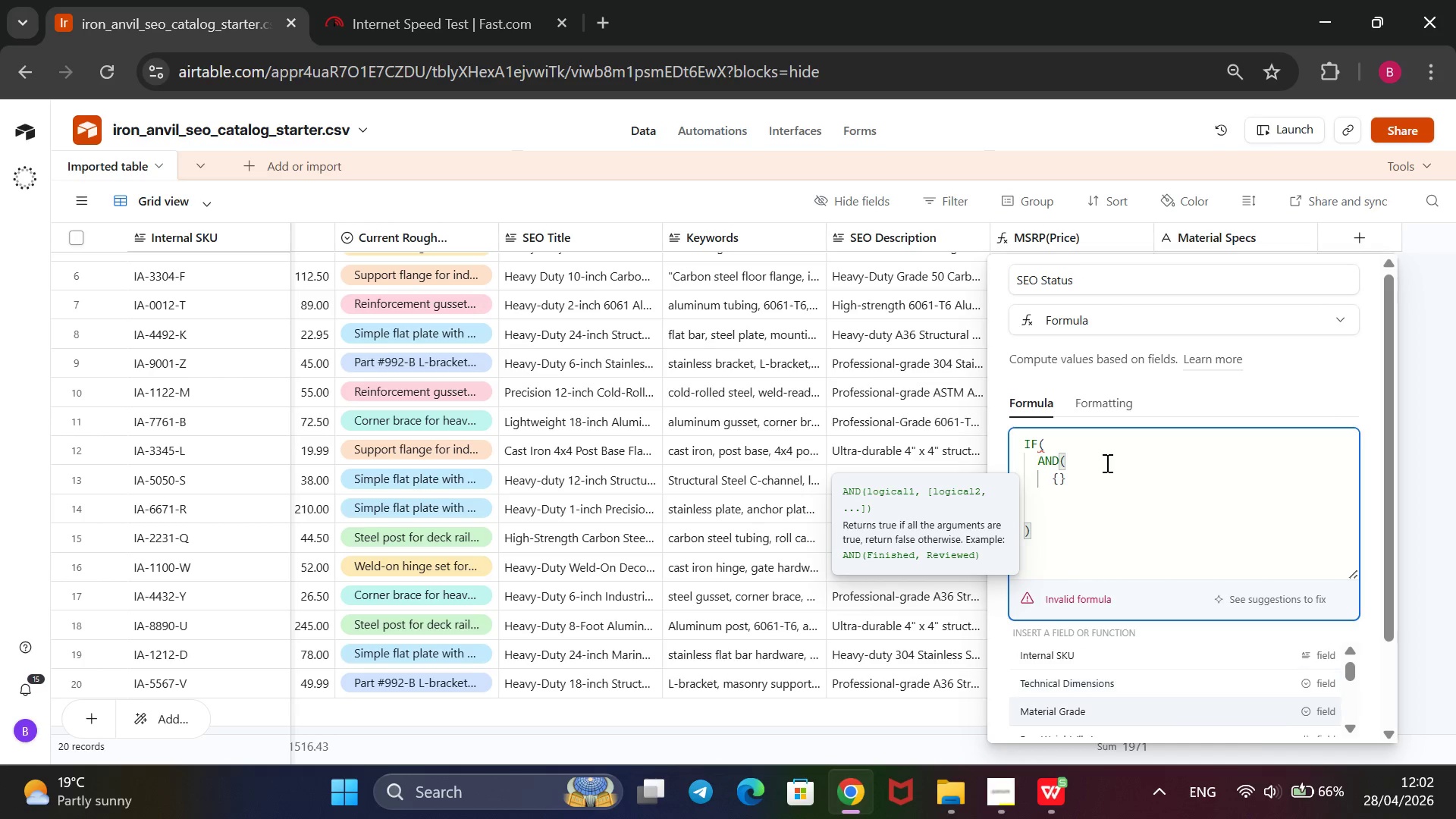 
key(ArrowDown)
 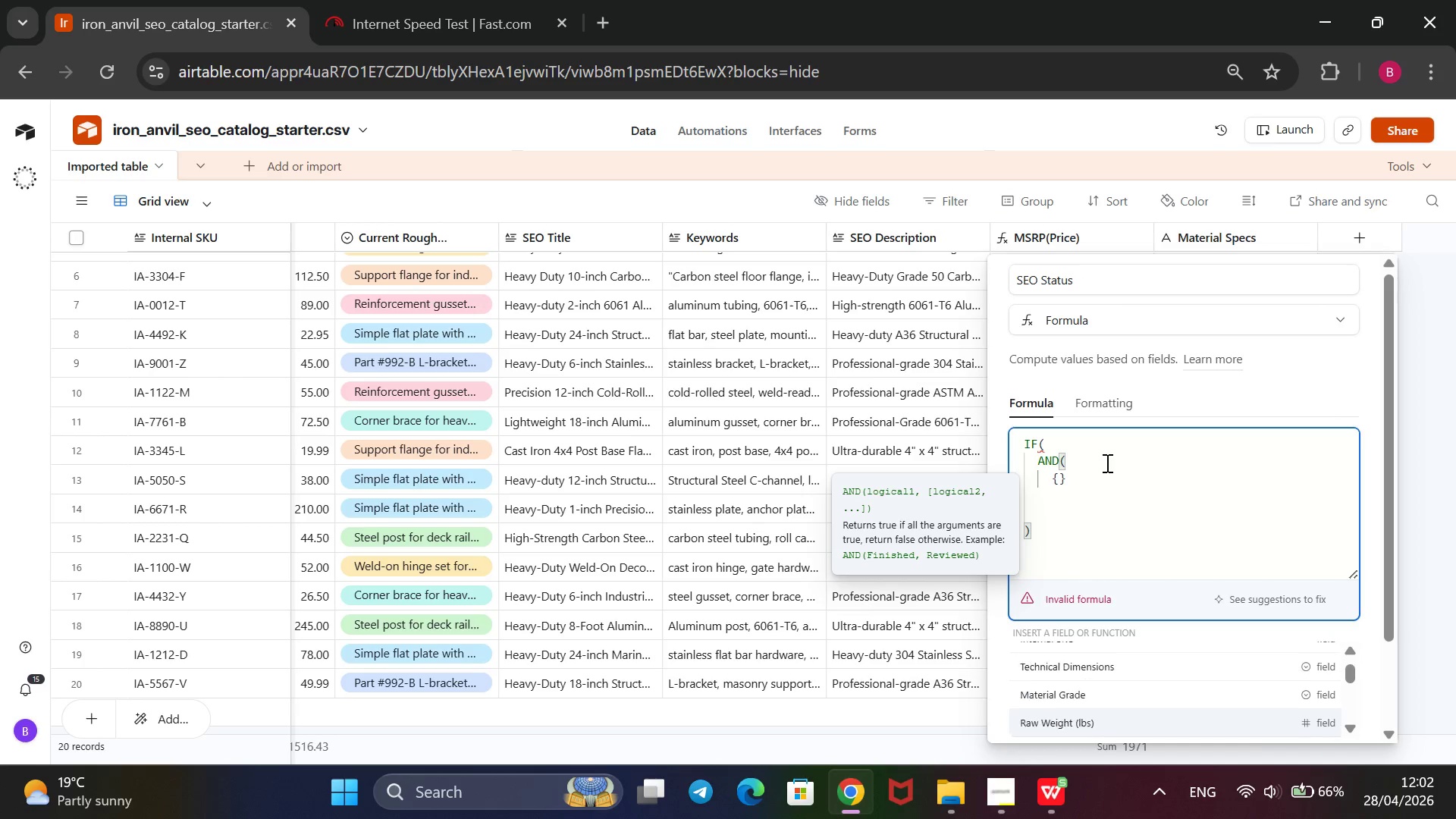 
key(ArrowDown)
 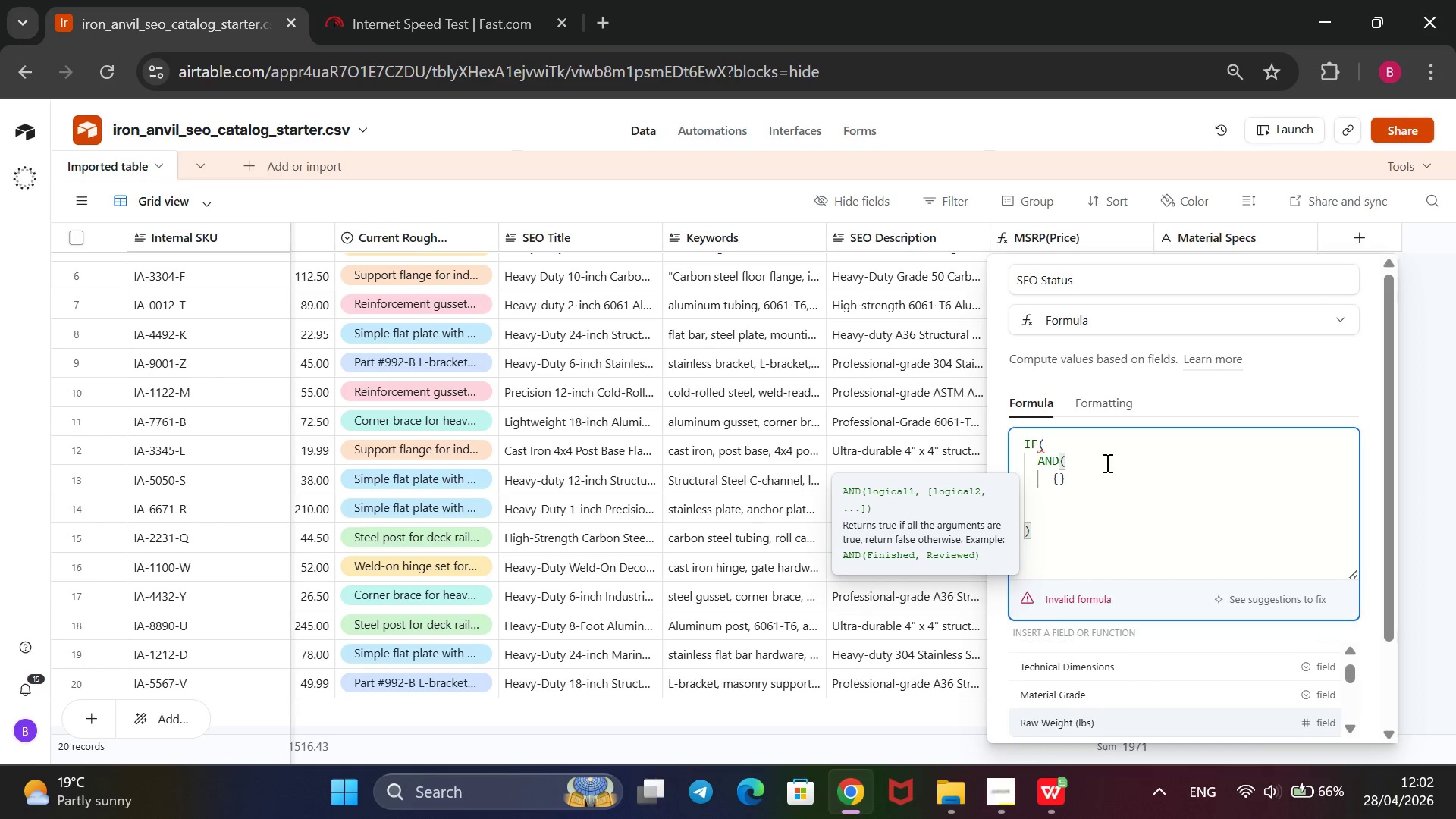 
key(ArrowDown)
 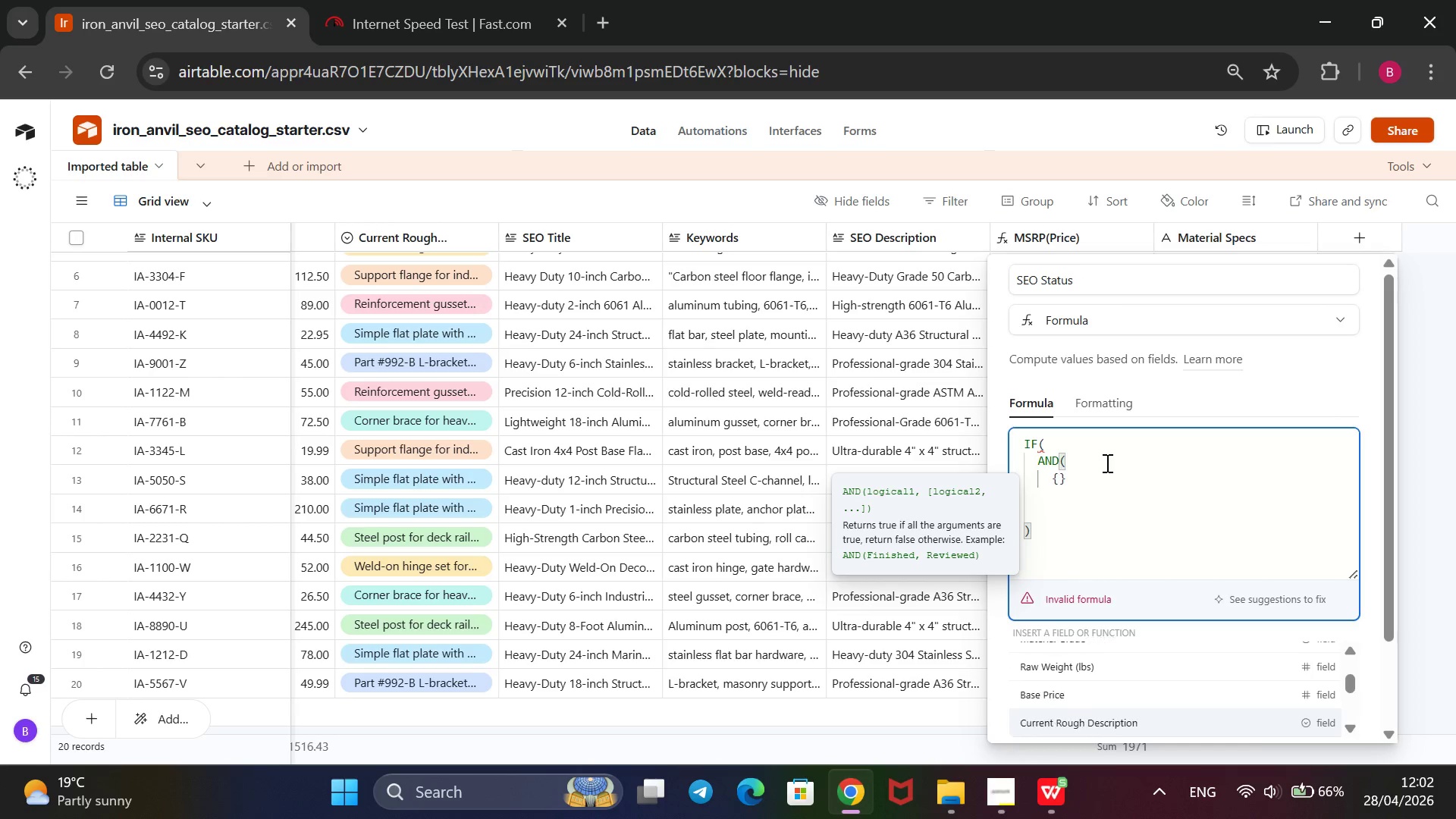 
key(ArrowDown)
 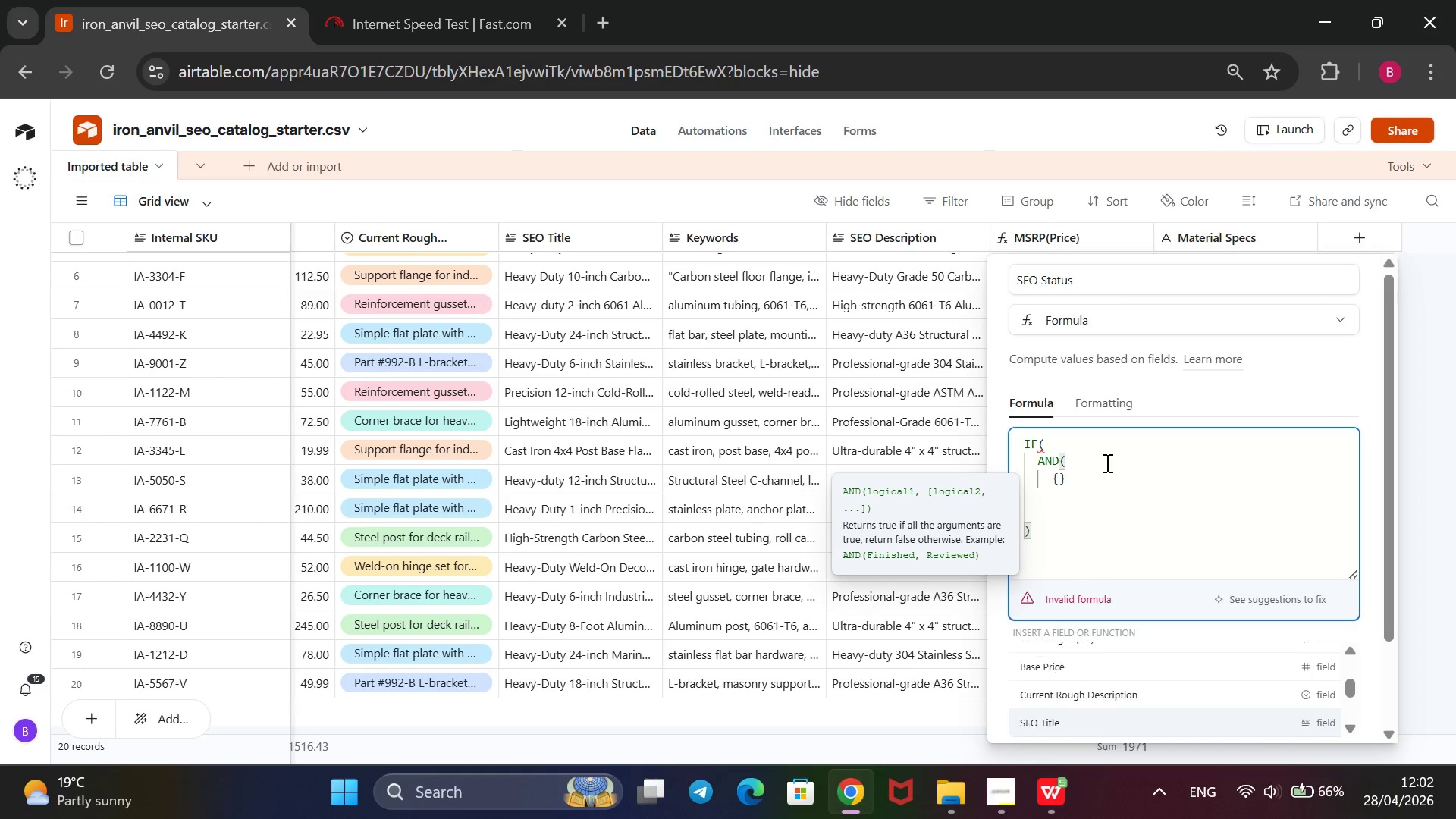 
key(ArrowDown)
 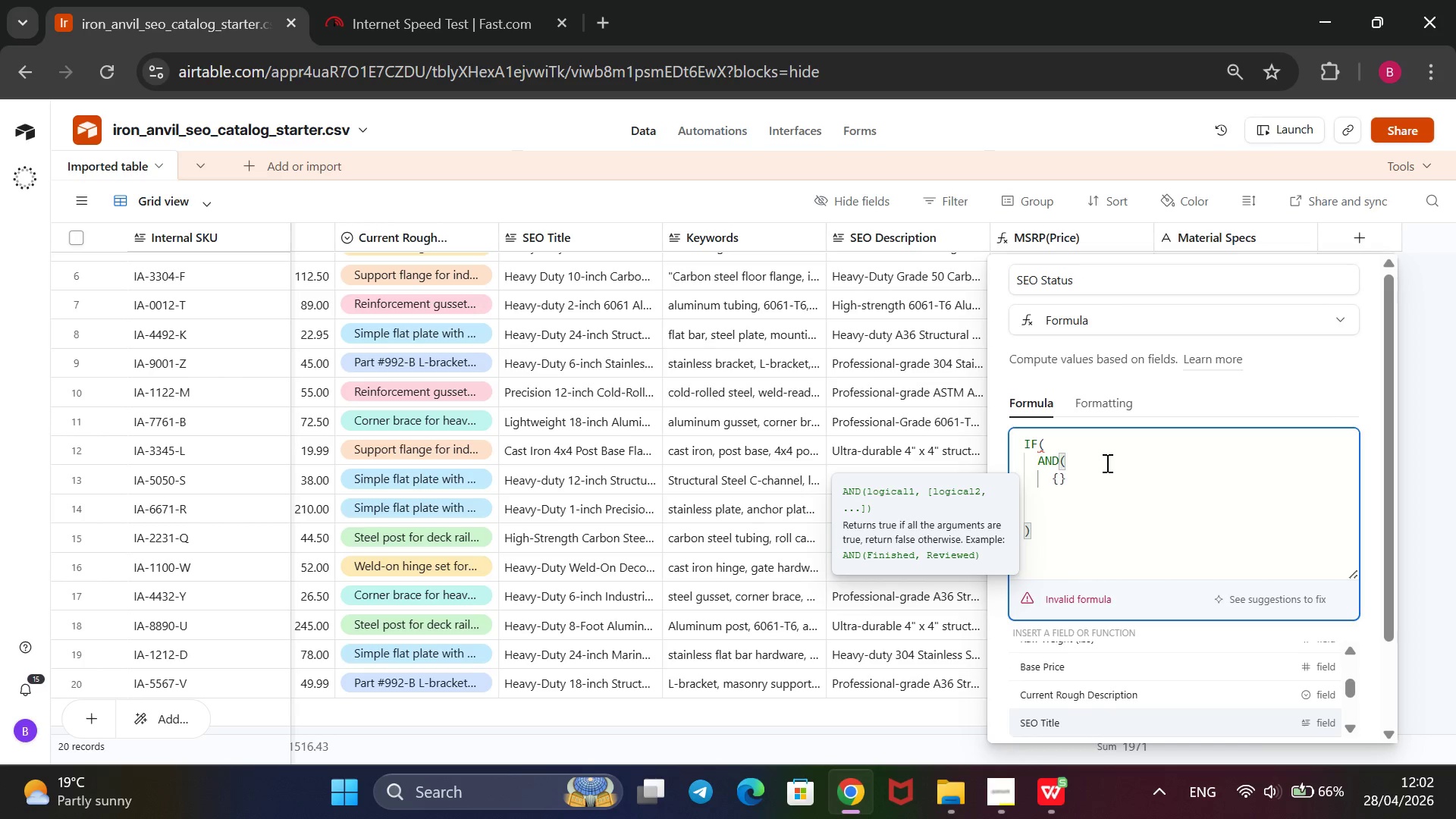 
key(Enter)
 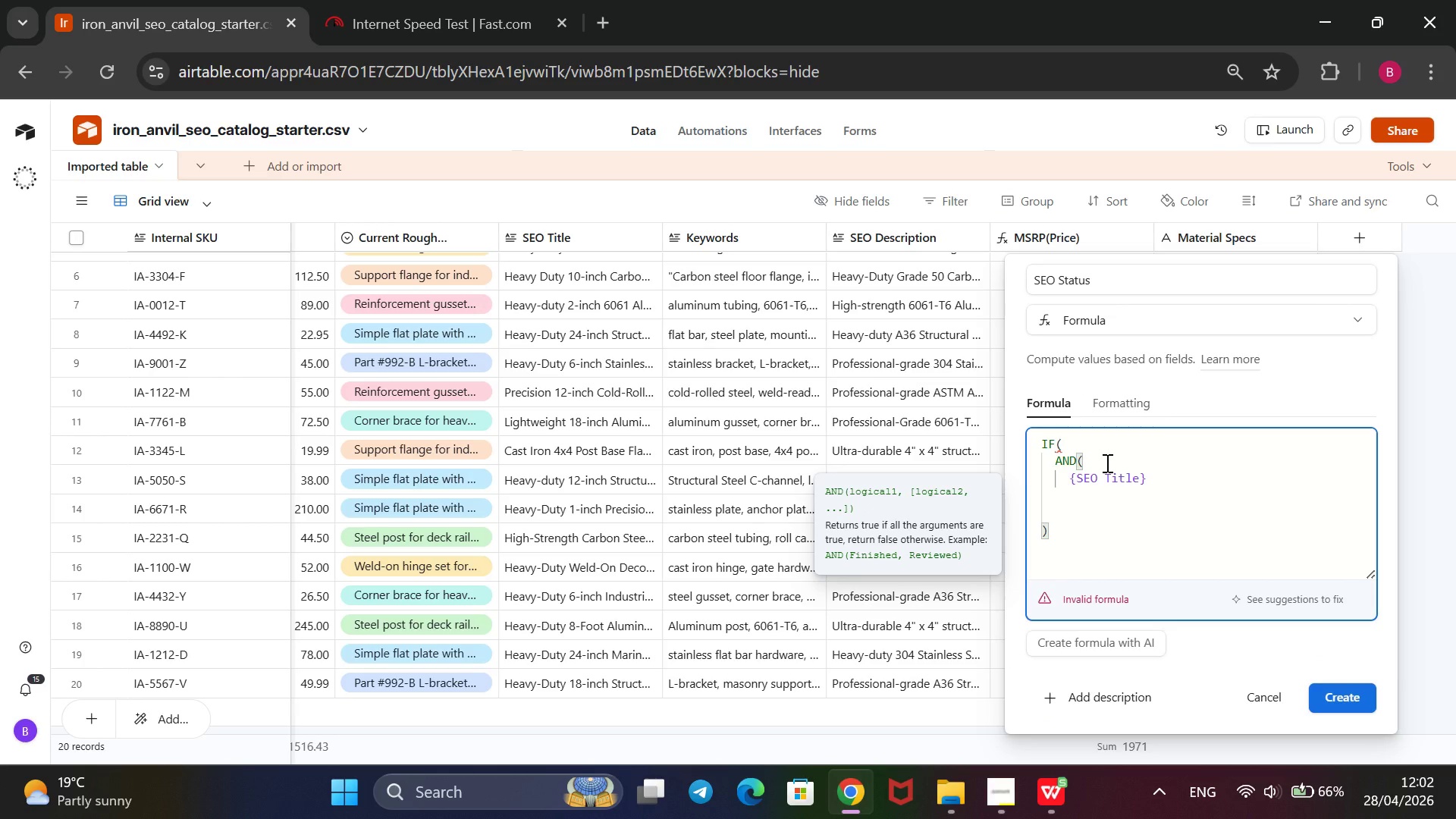 
key(Comma)
 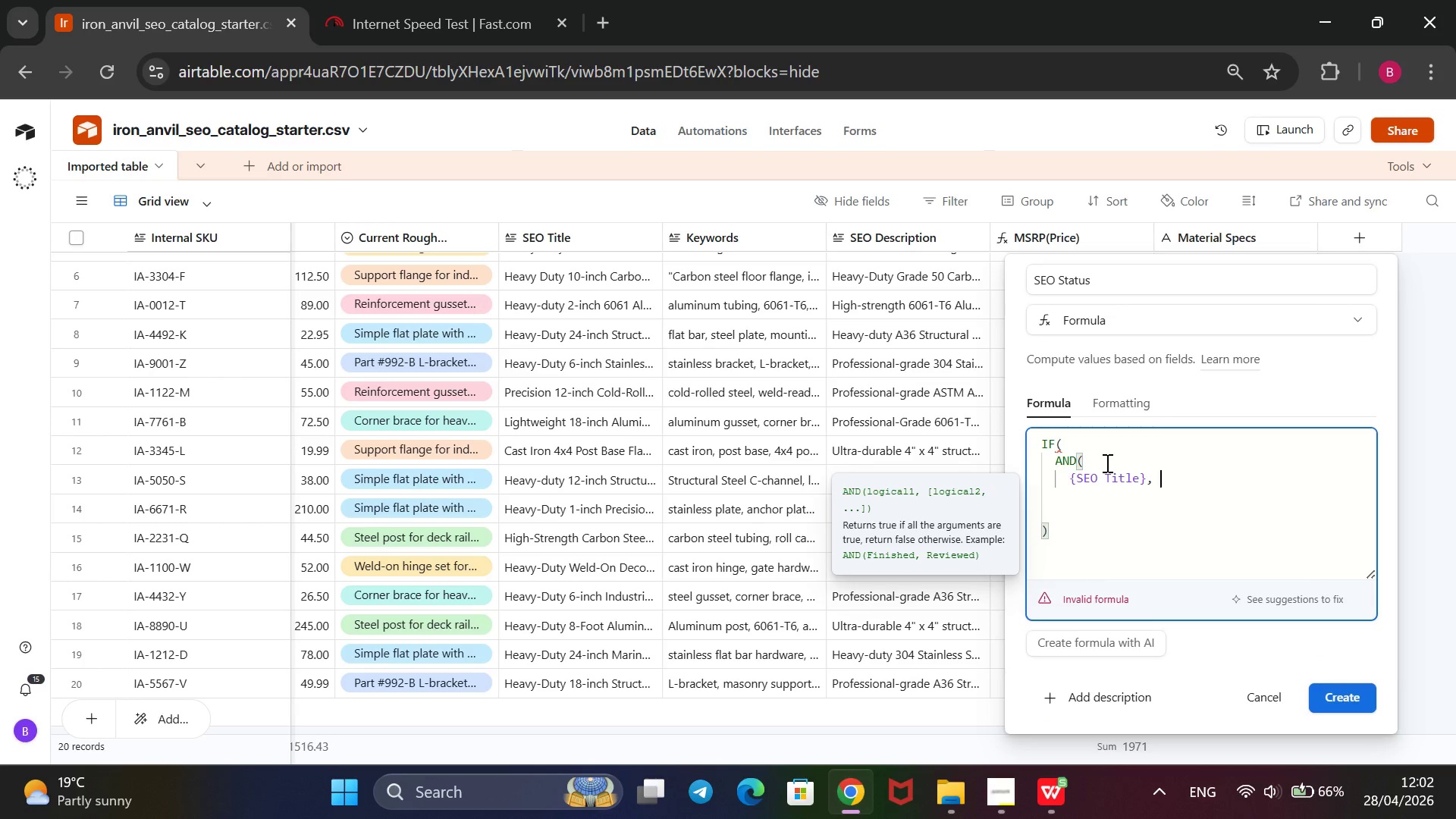 
key(Space)
 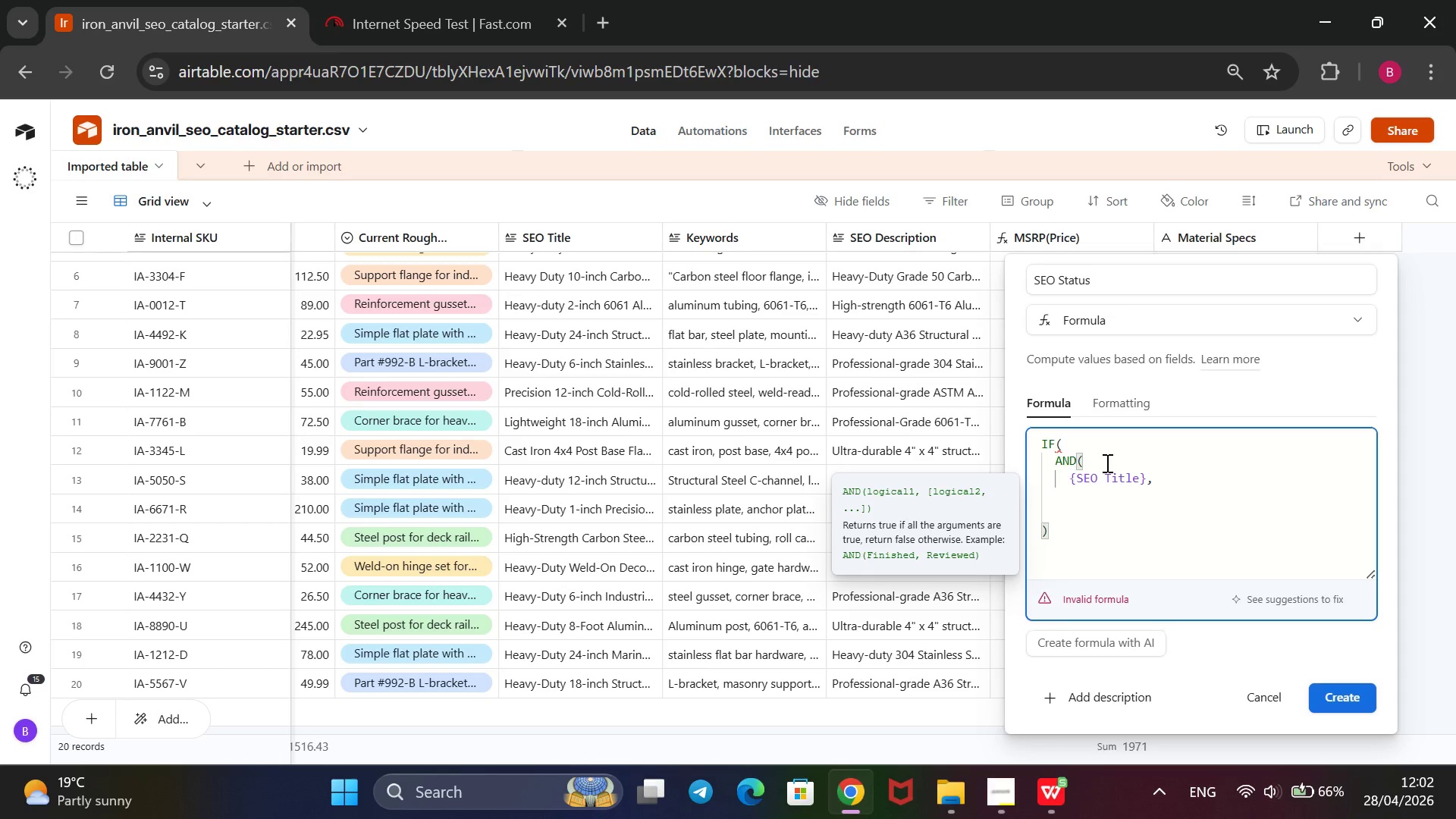 
key(Shift+ShiftRight)
 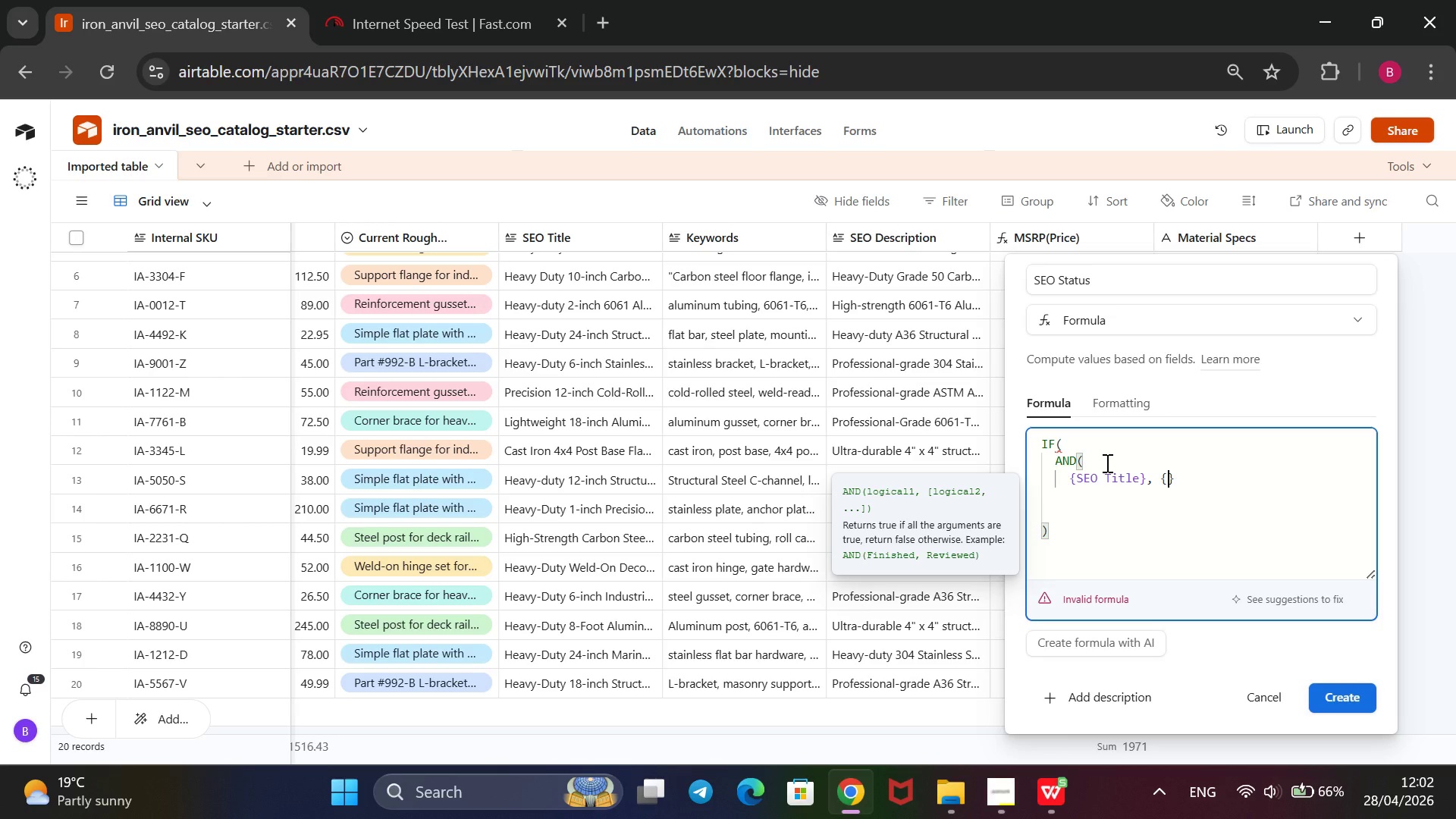 
key(Shift+BracketLeft)
 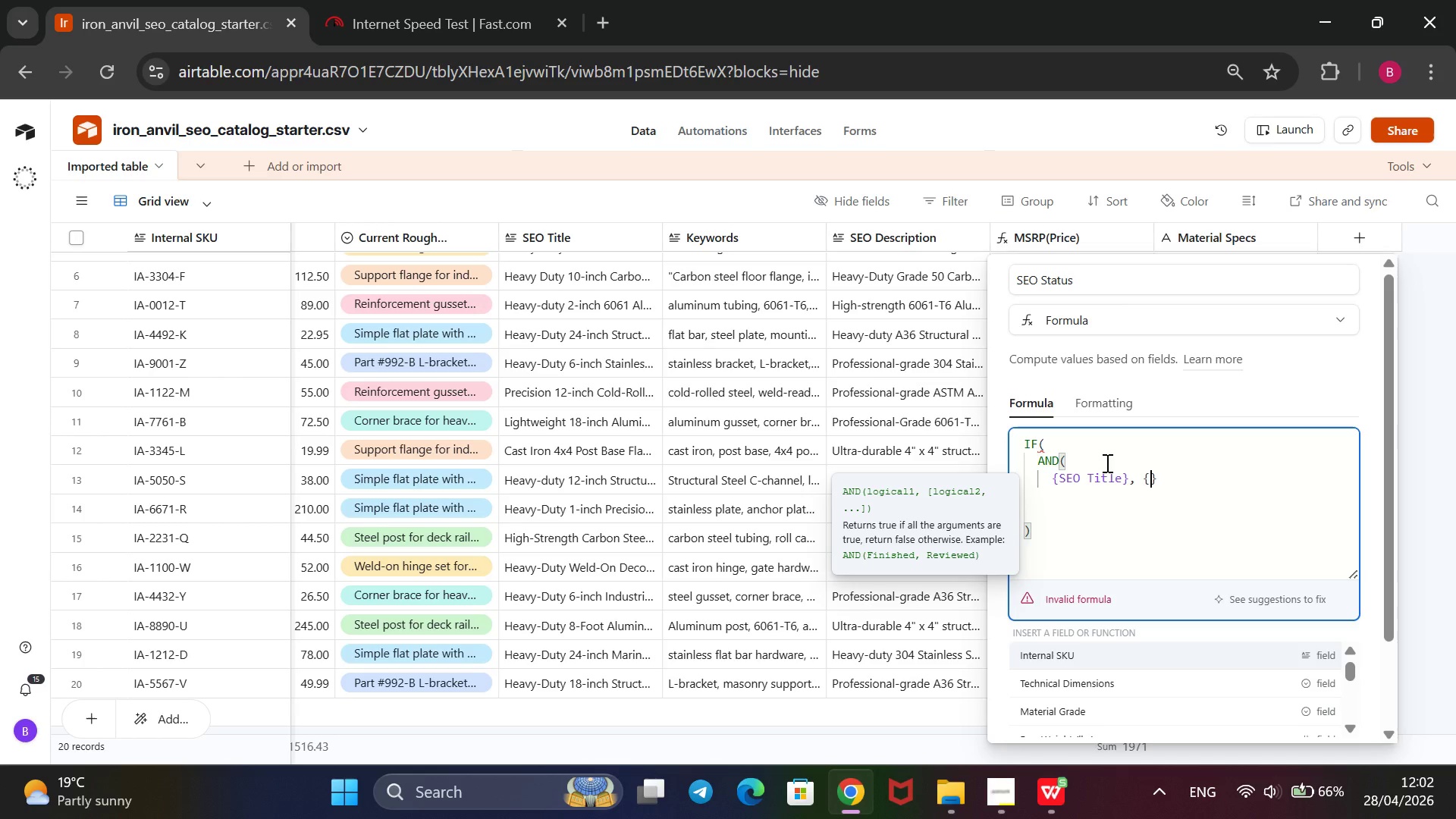 
key(ArrowDown)
 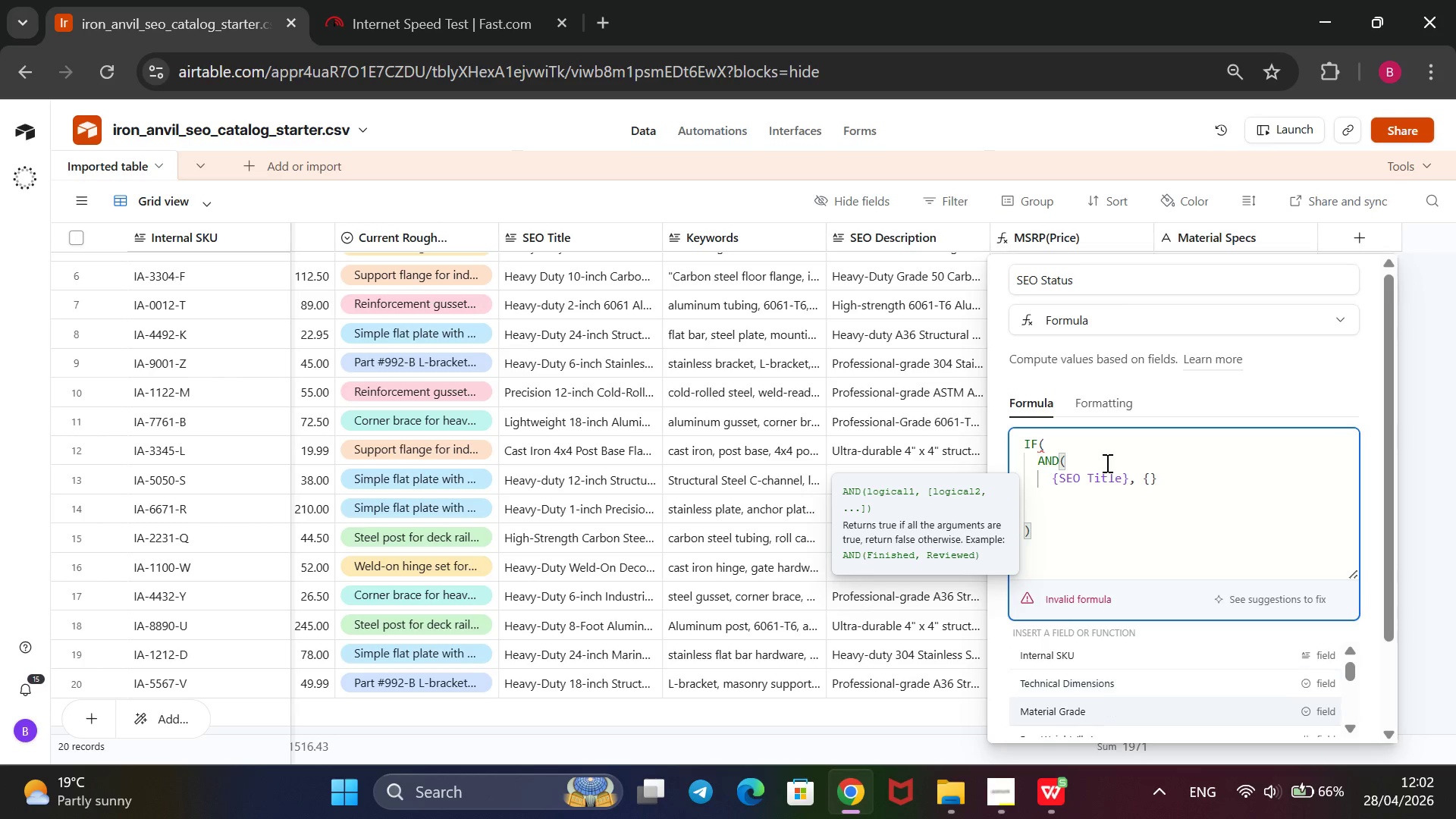 
key(ArrowDown)
 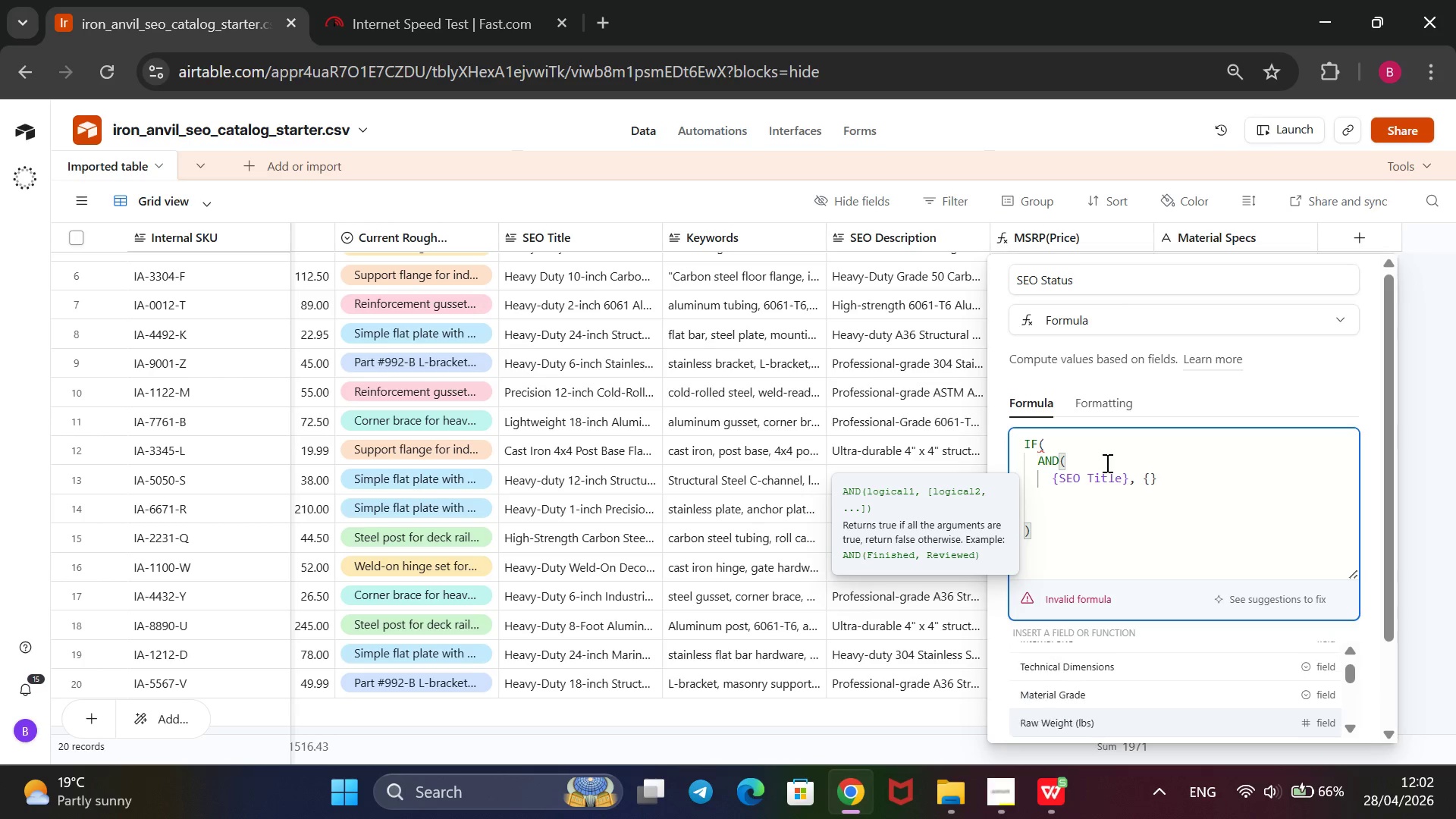 
key(ArrowDown)
 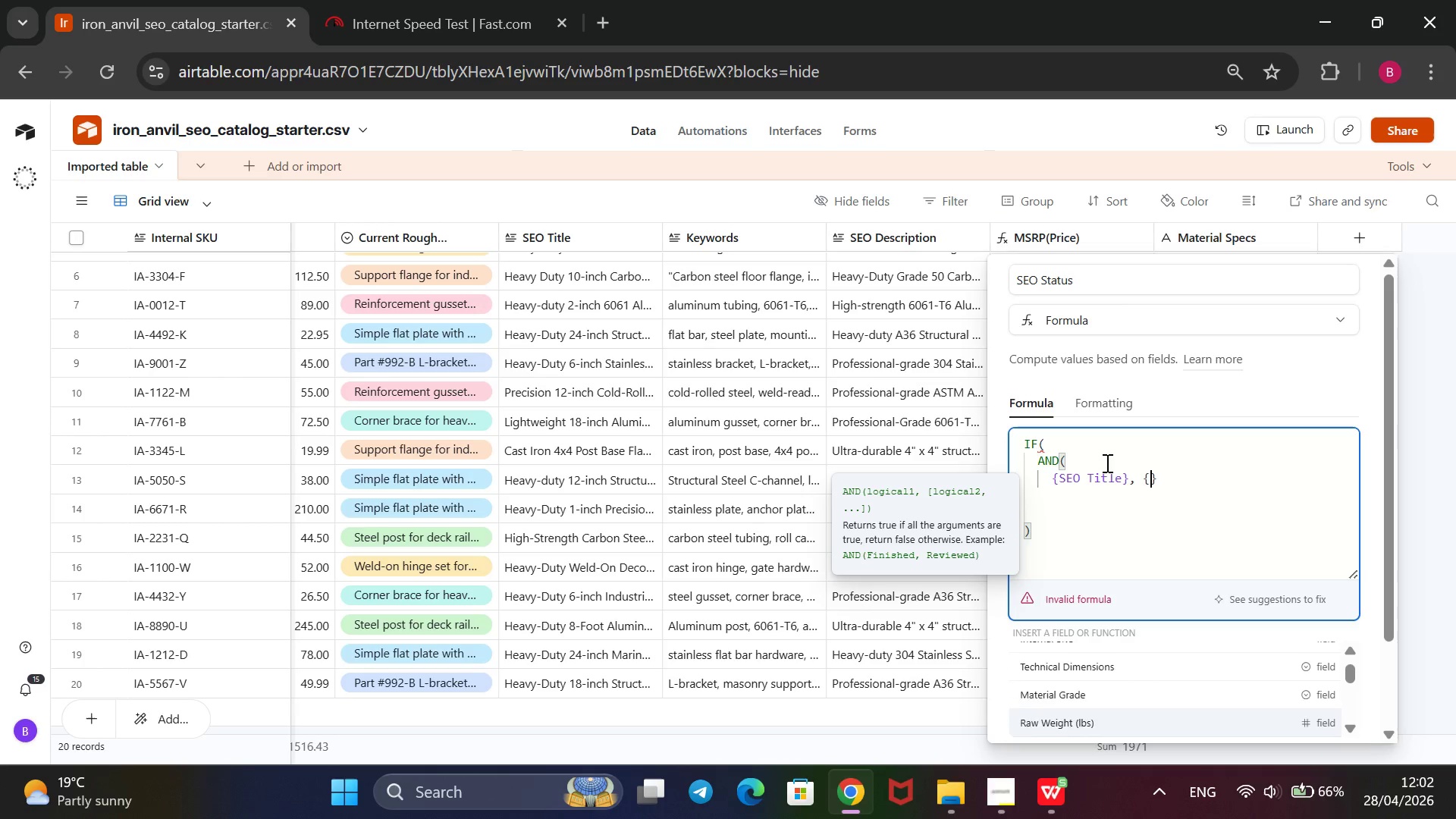 
key(ArrowDown)
 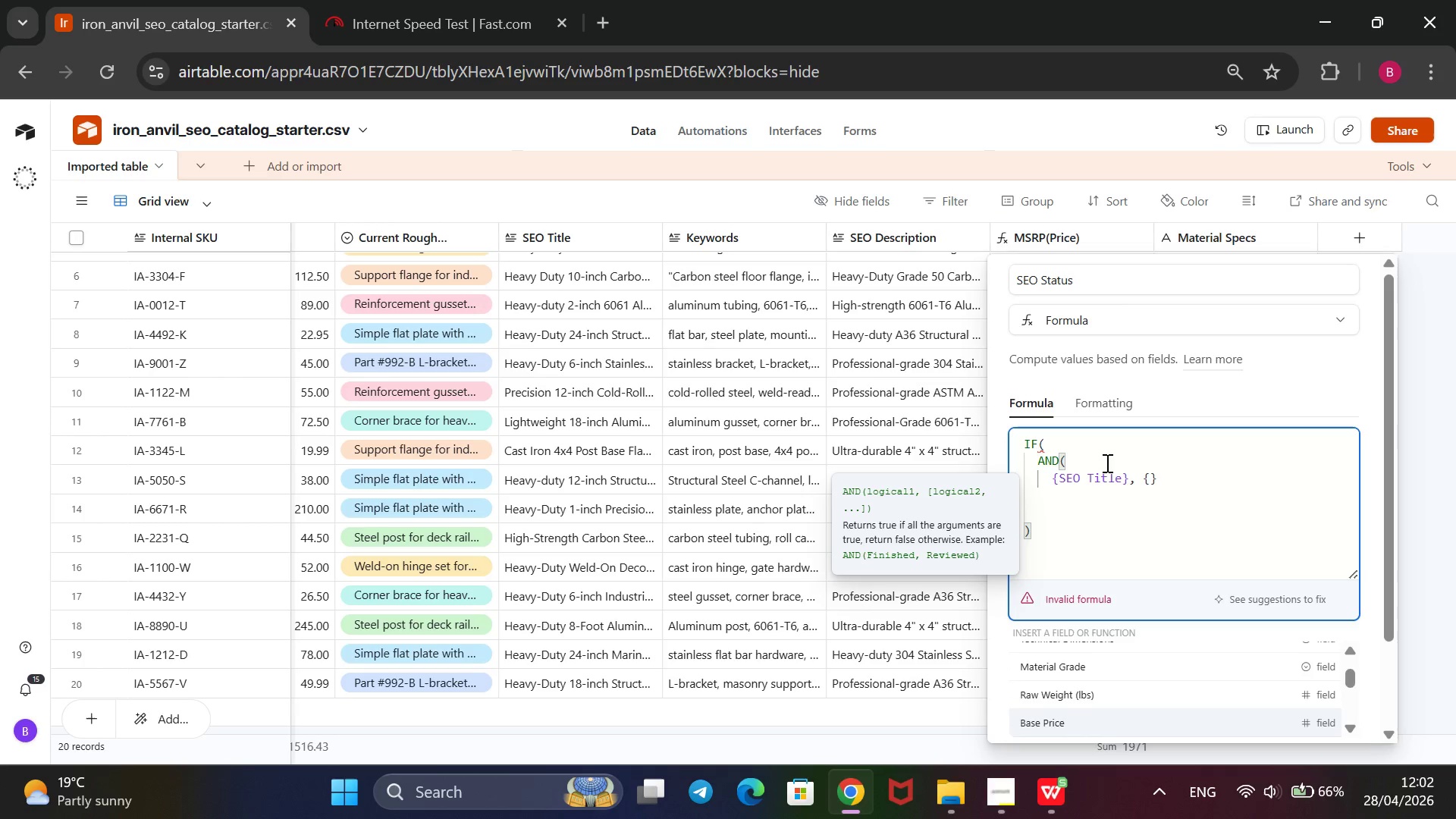 
key(ArrowDown)
 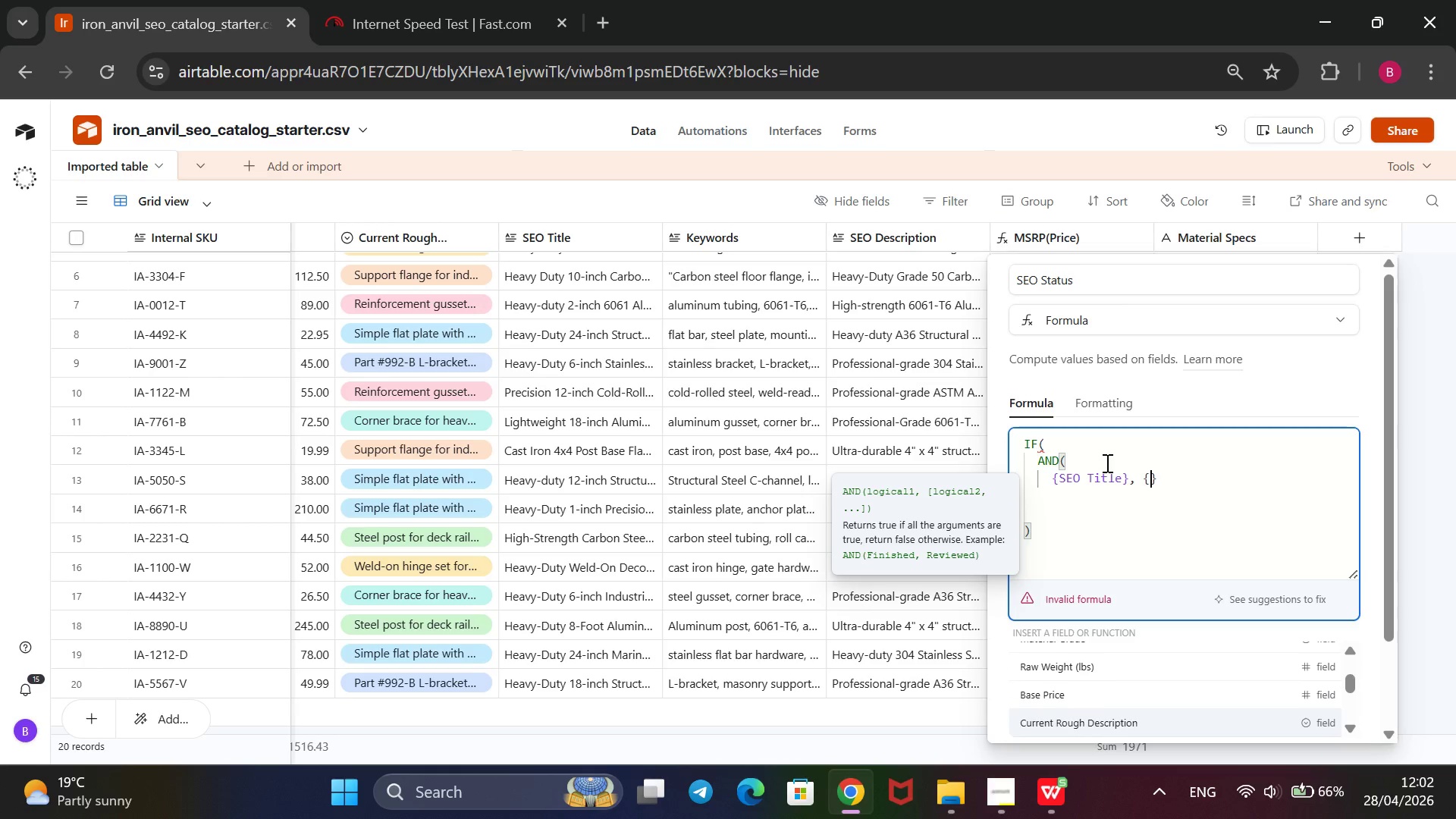 
key(ArrowDown)
 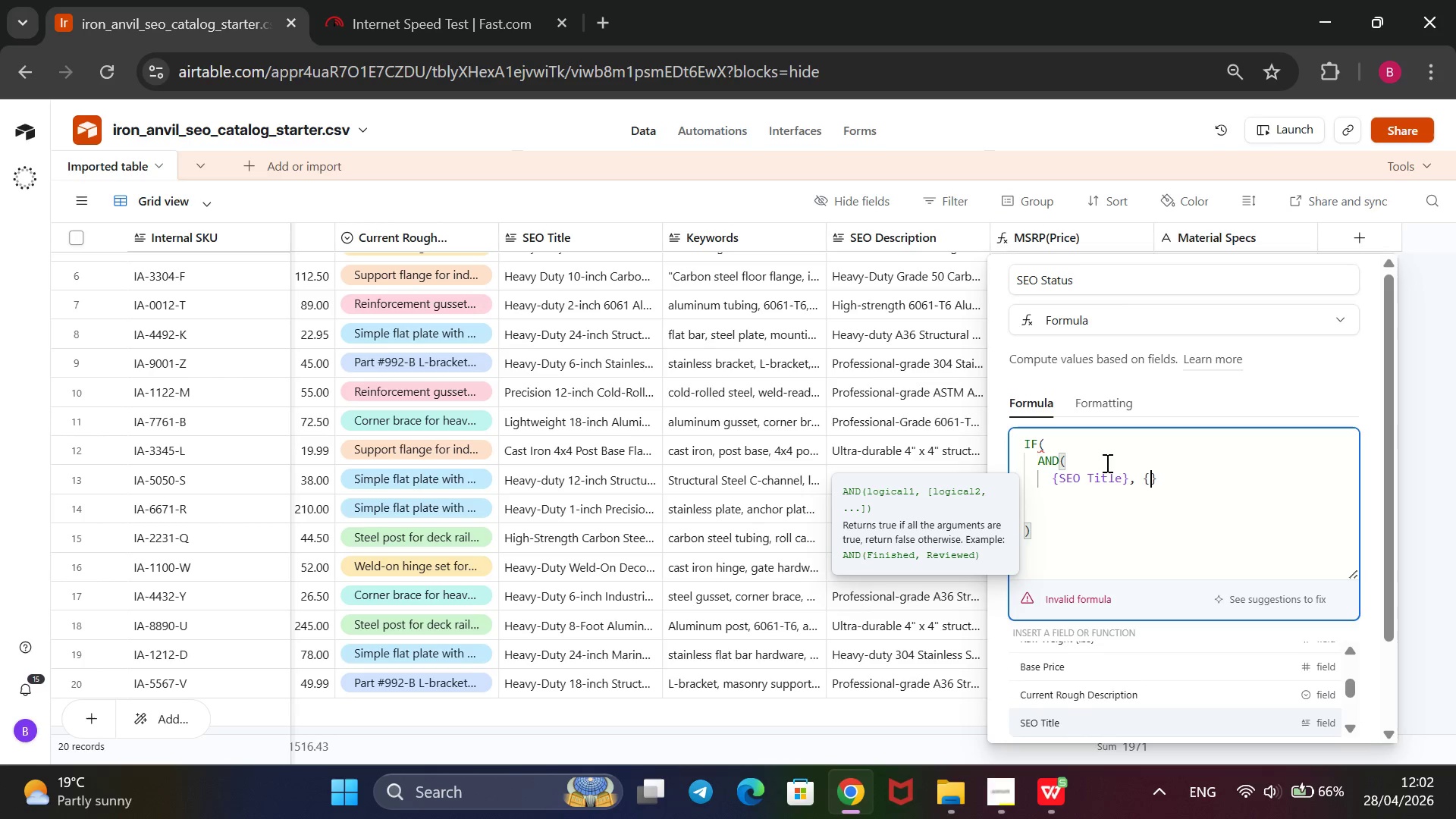 
key(ArrowDown)
 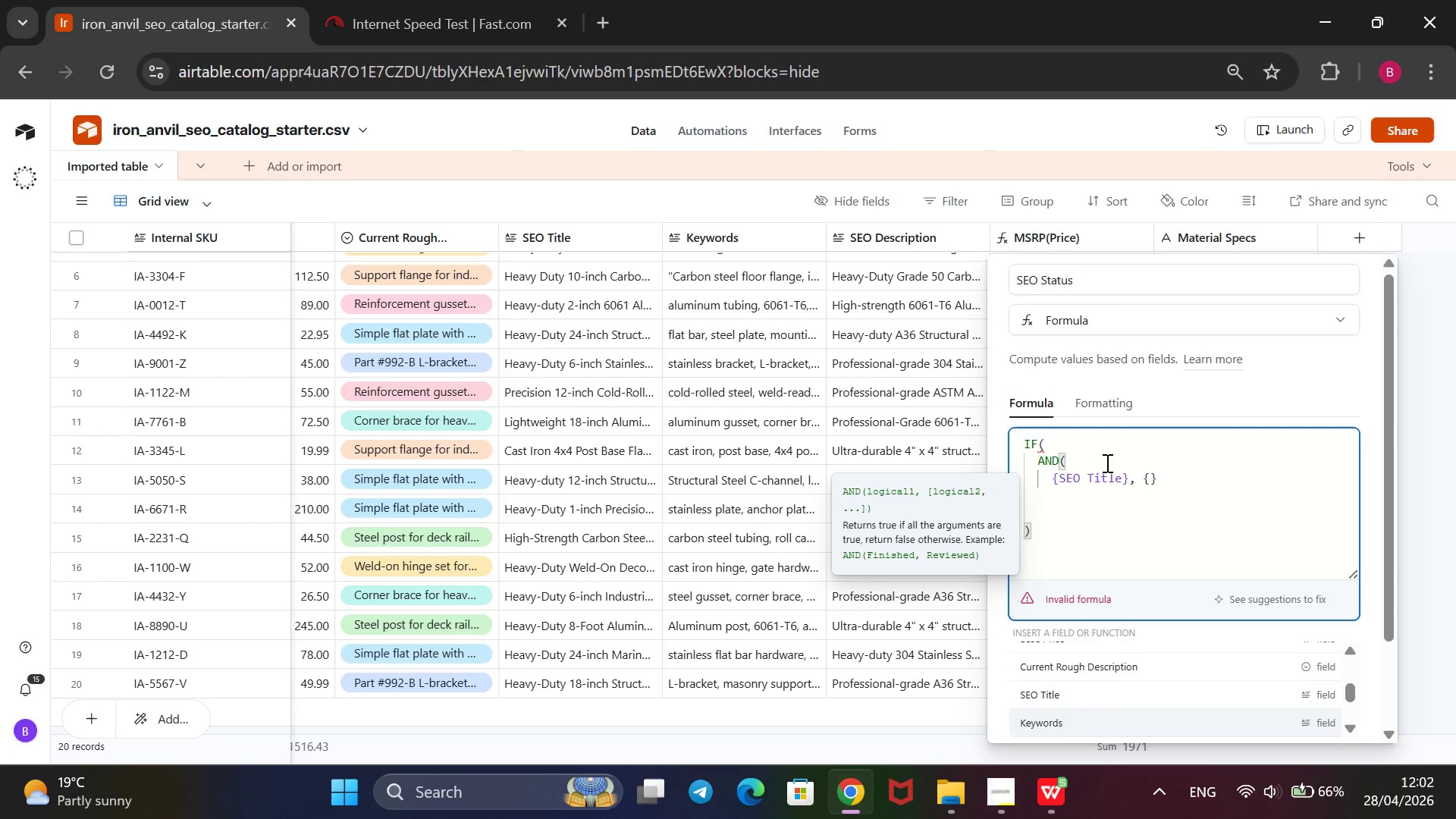 
key(ArrowDown)
 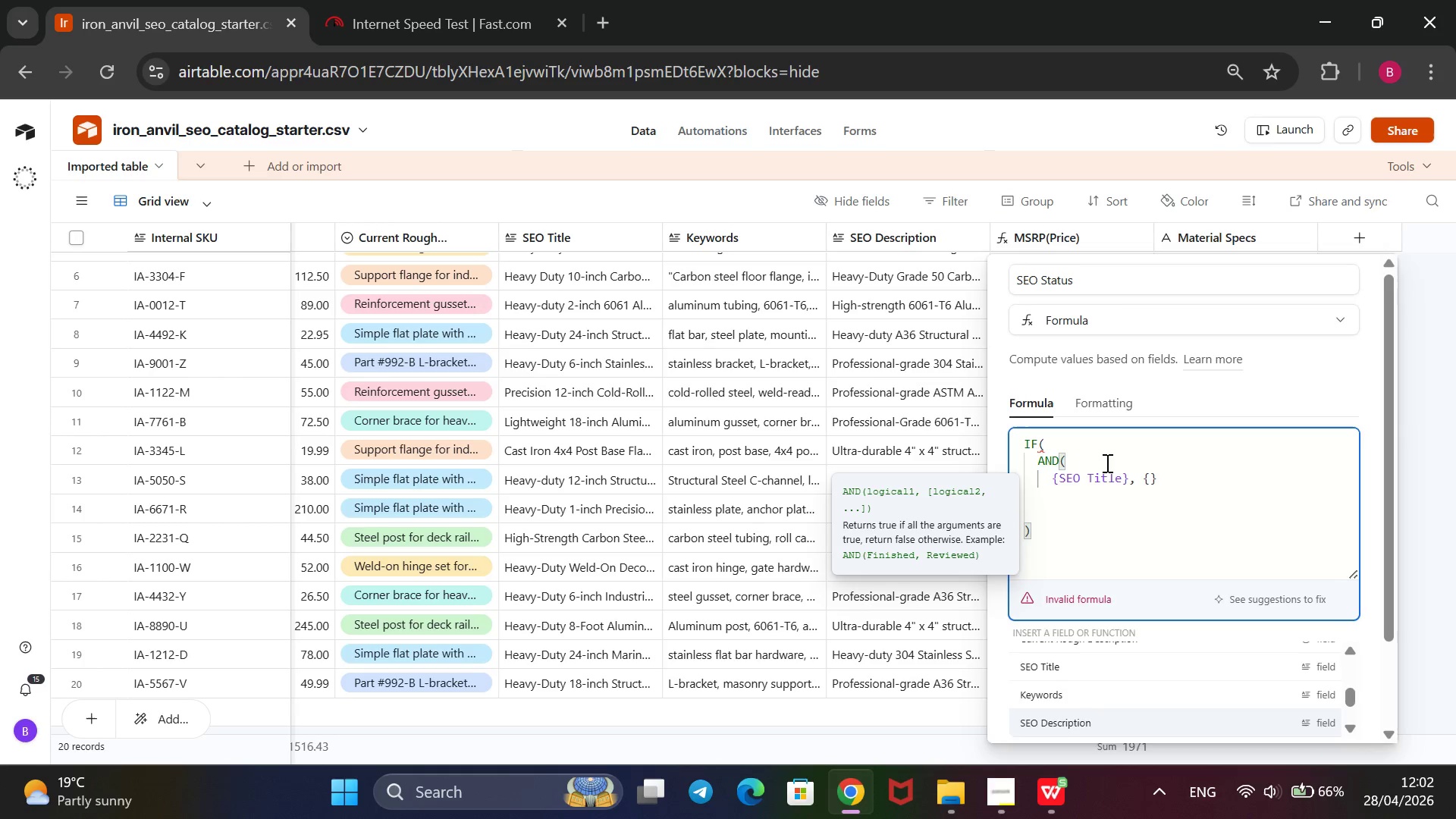 
key(Enter)
 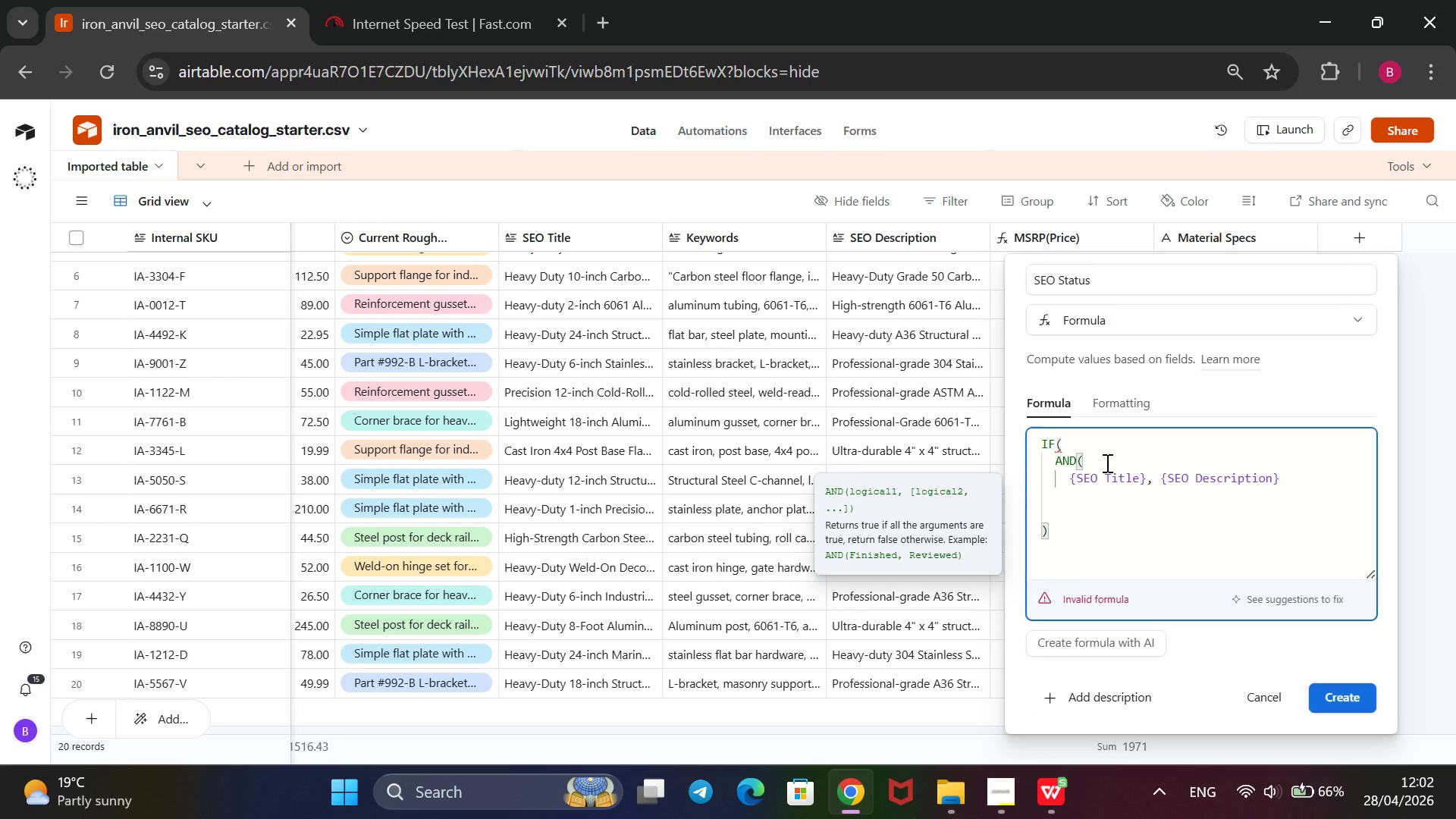 
key(Comma)
 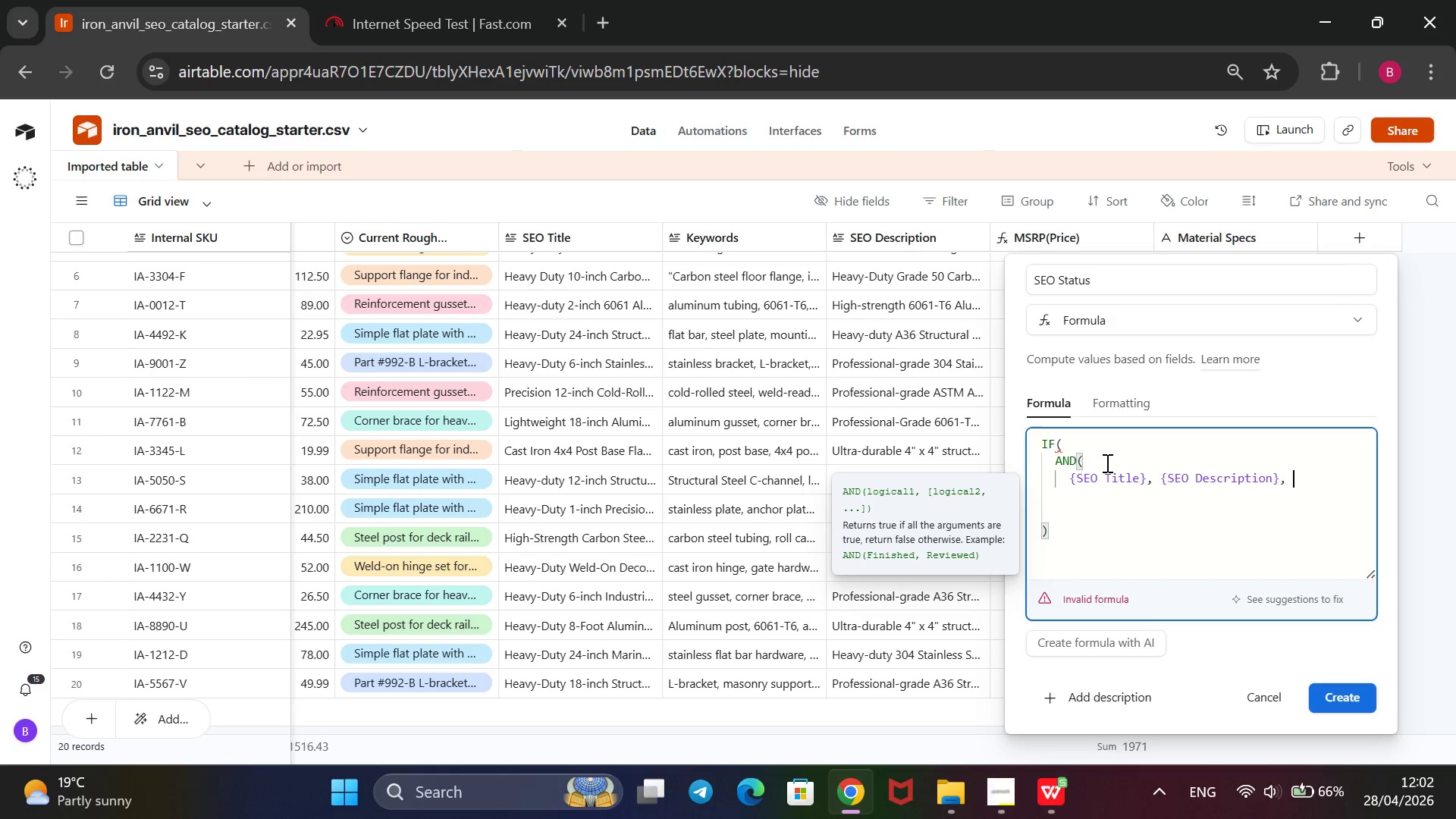 
key(Space)
 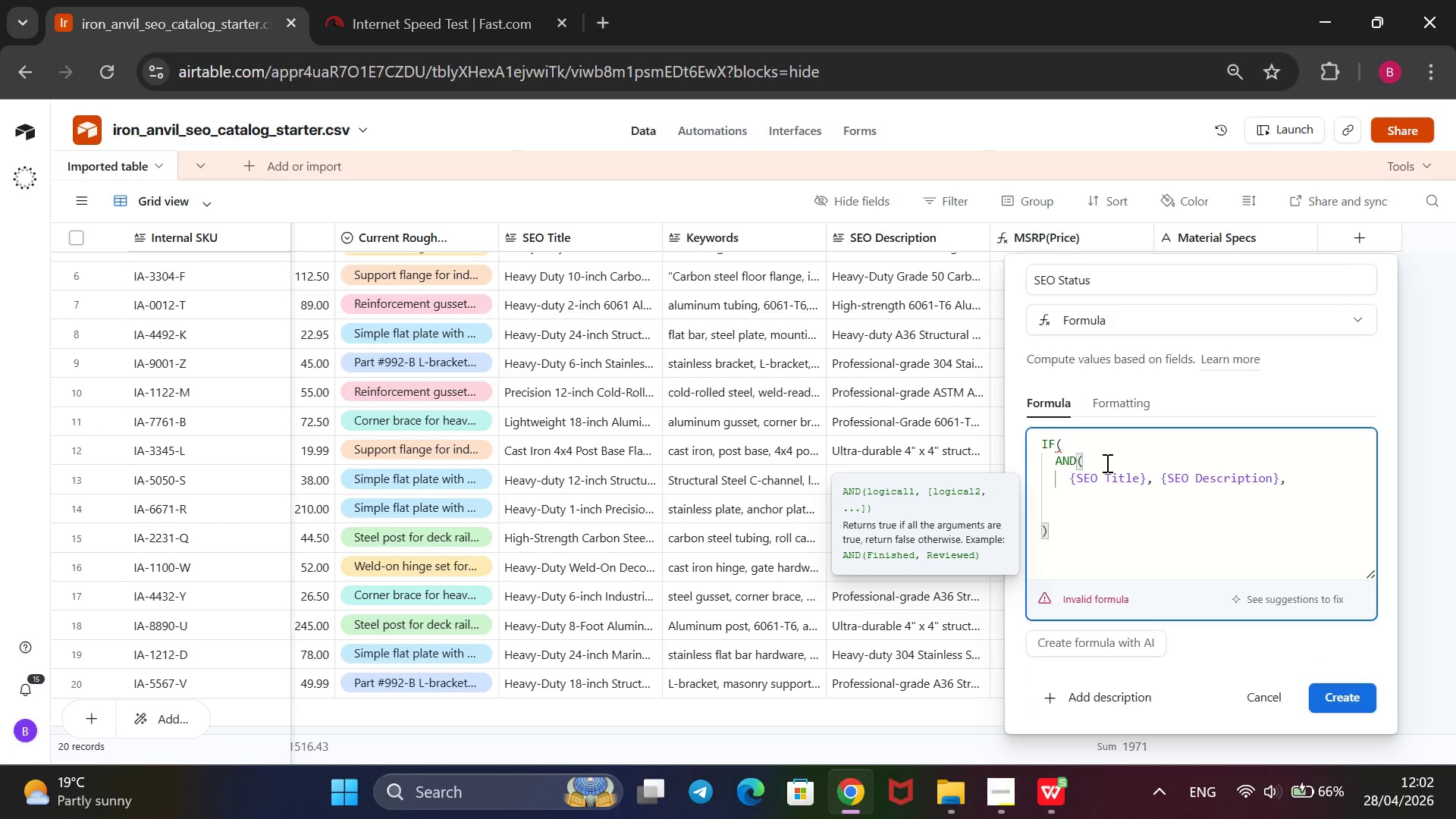 
key(Shift+BracketLeft)
 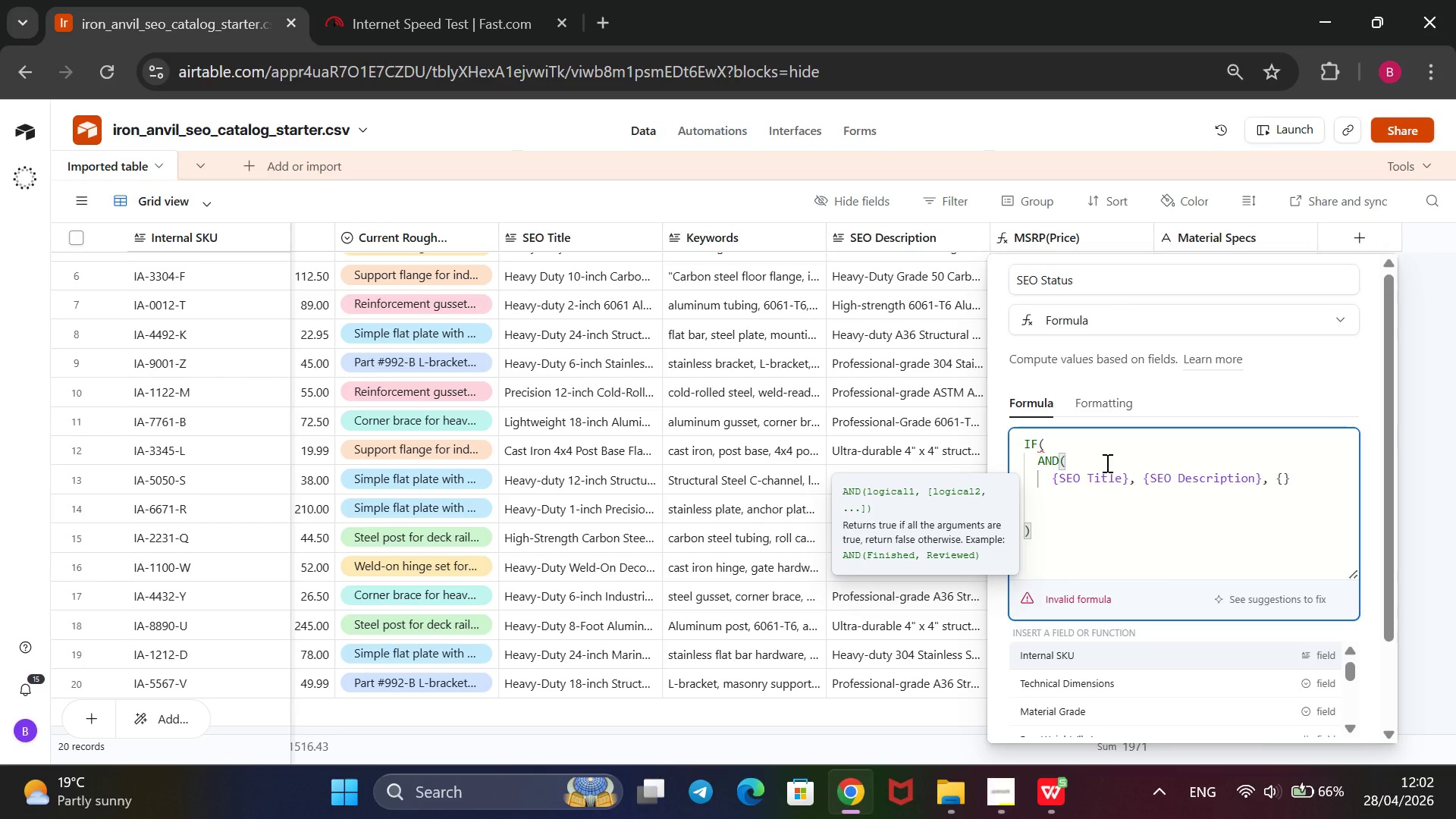 
key(ArrowDown)
 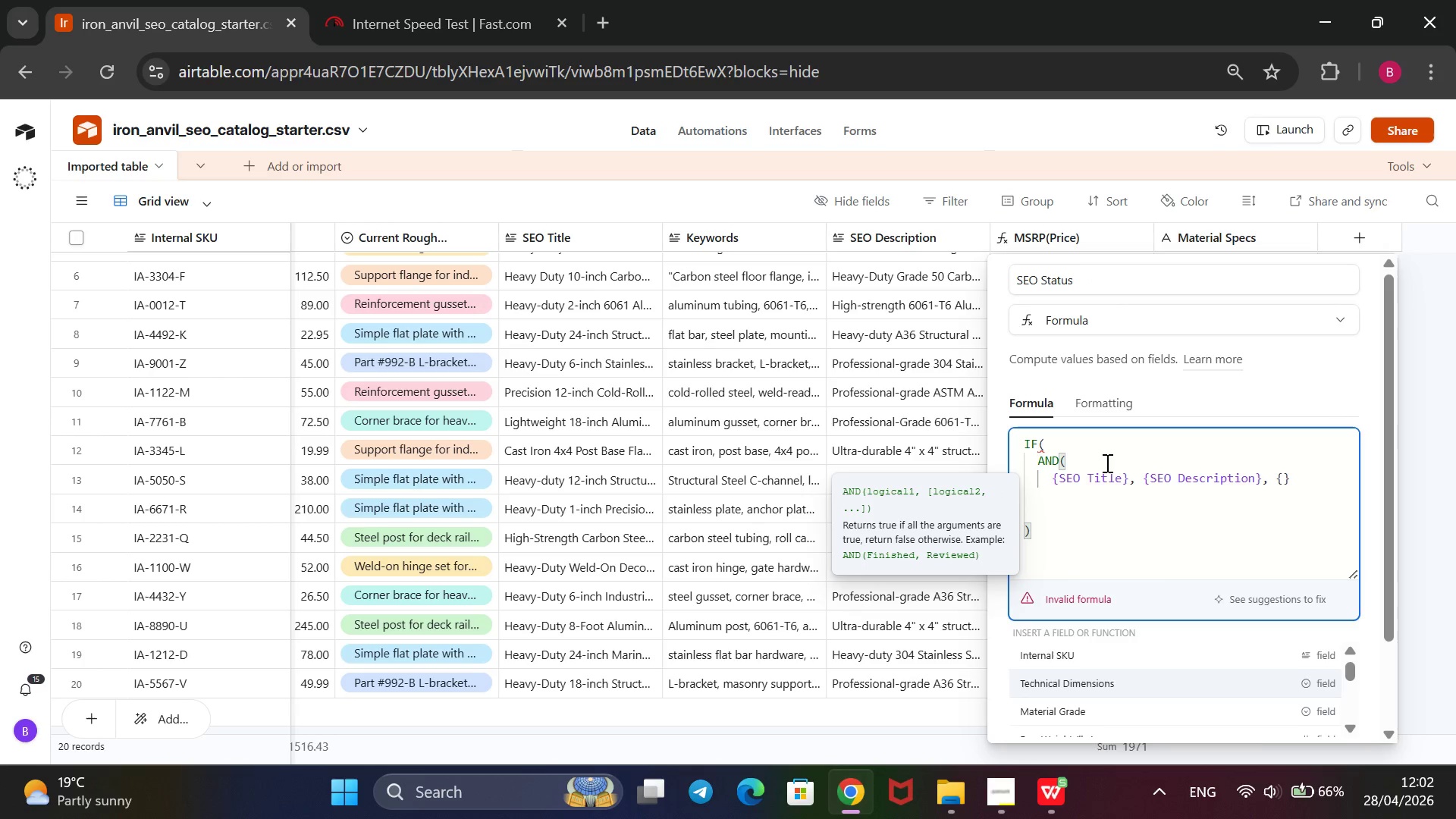 
key(ArrowDown)
 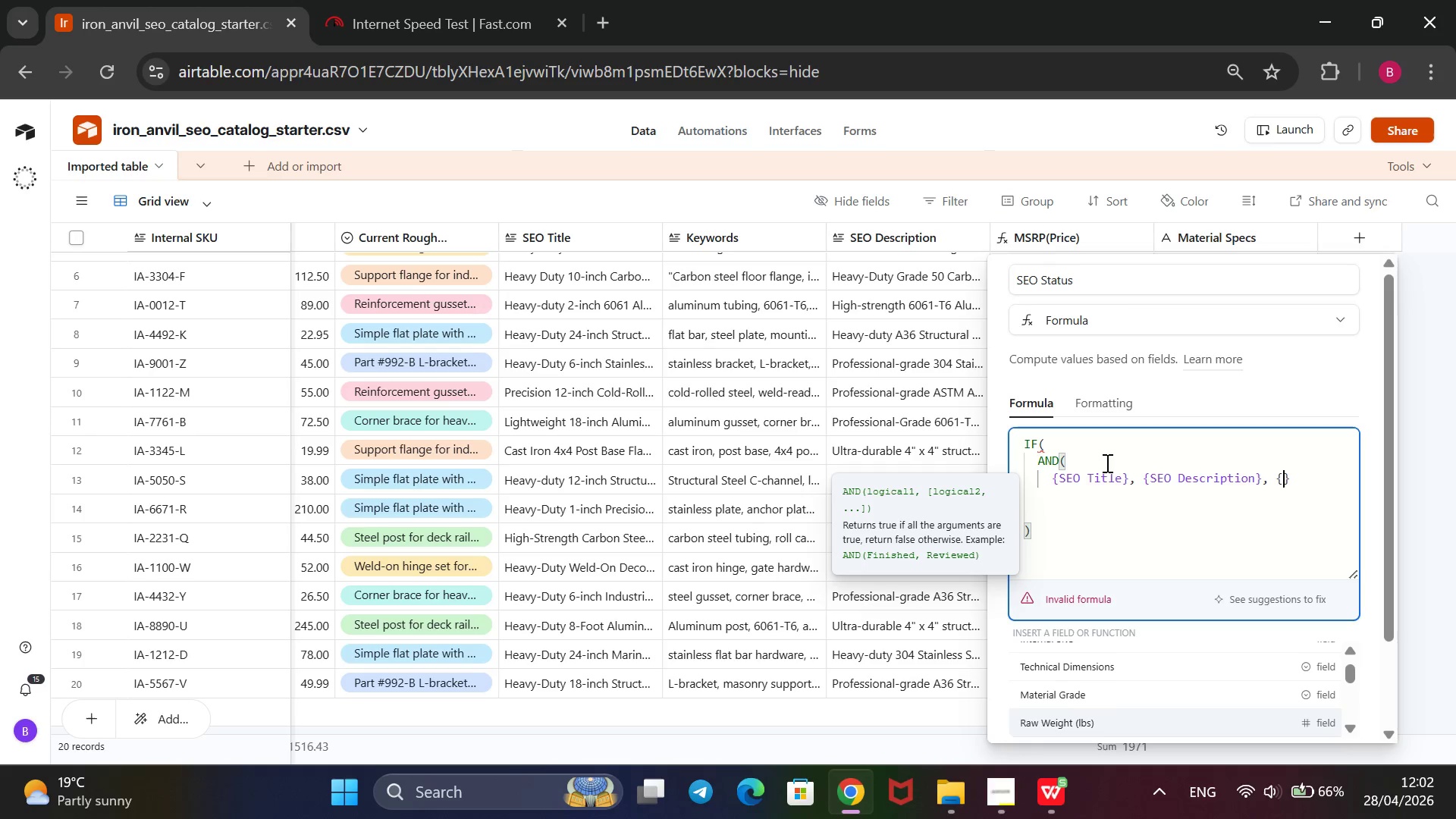 
key(ArrowDown)
 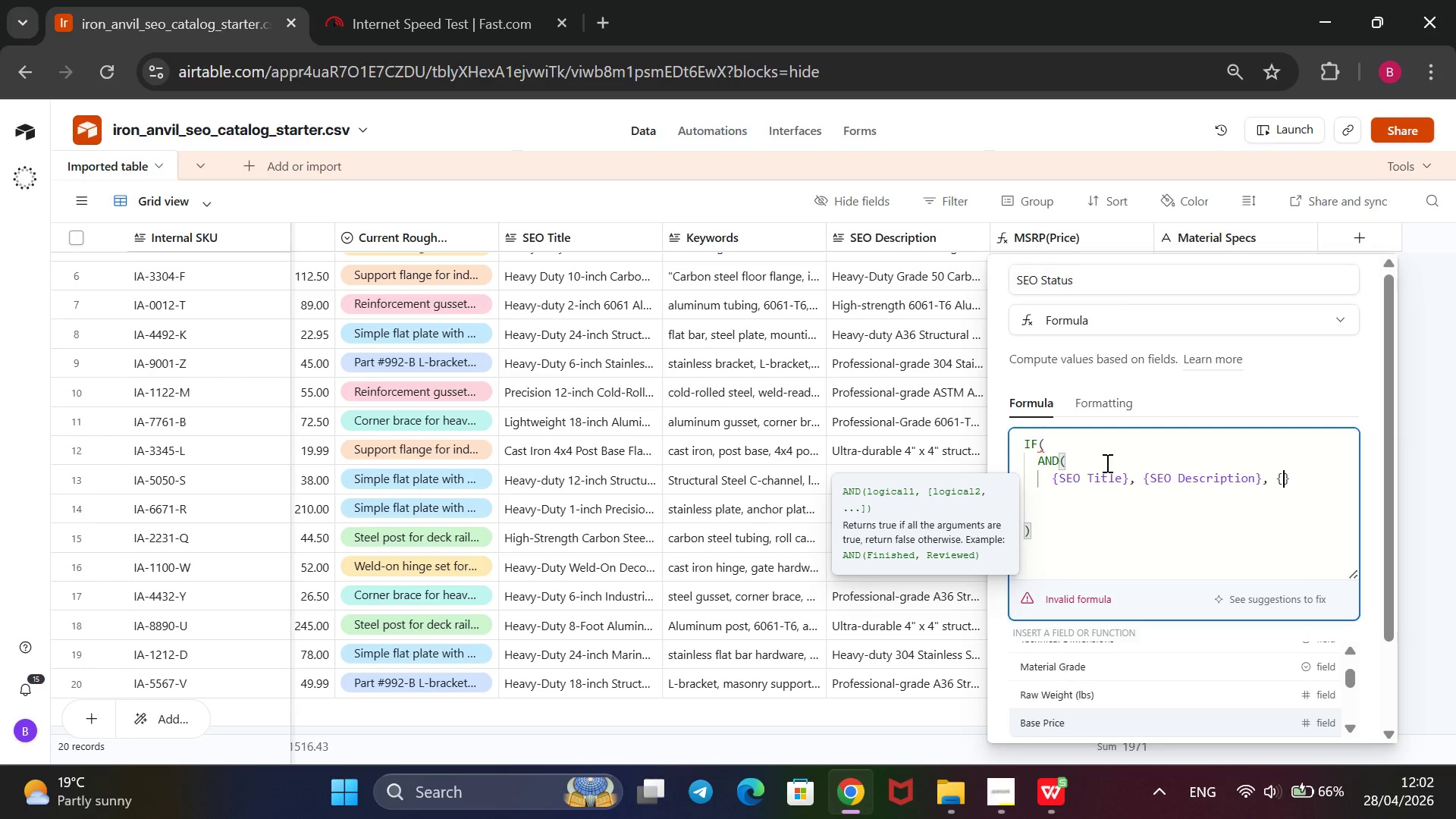 
key(ArrowDown)
 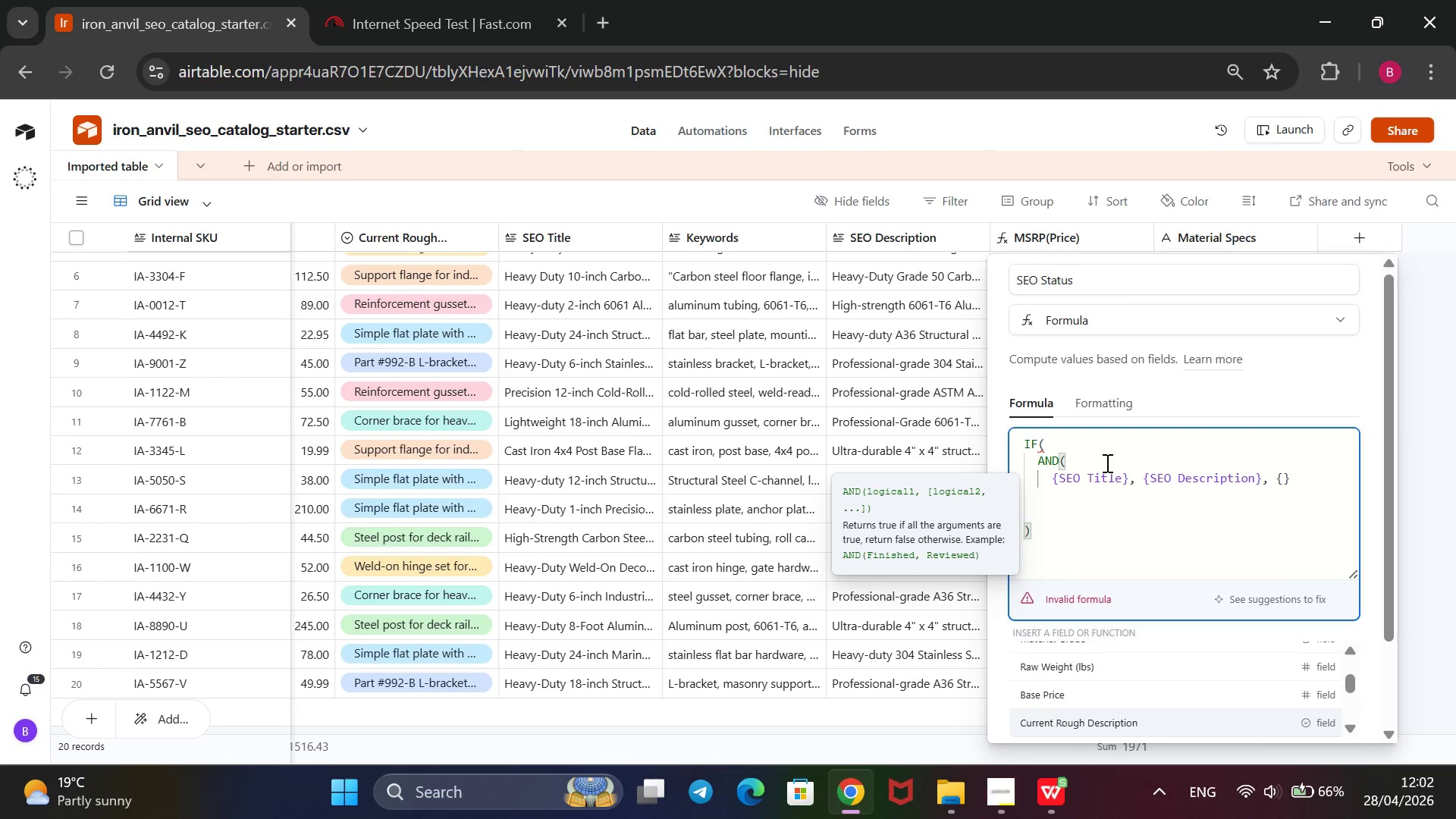 
key(ArrowDown)
 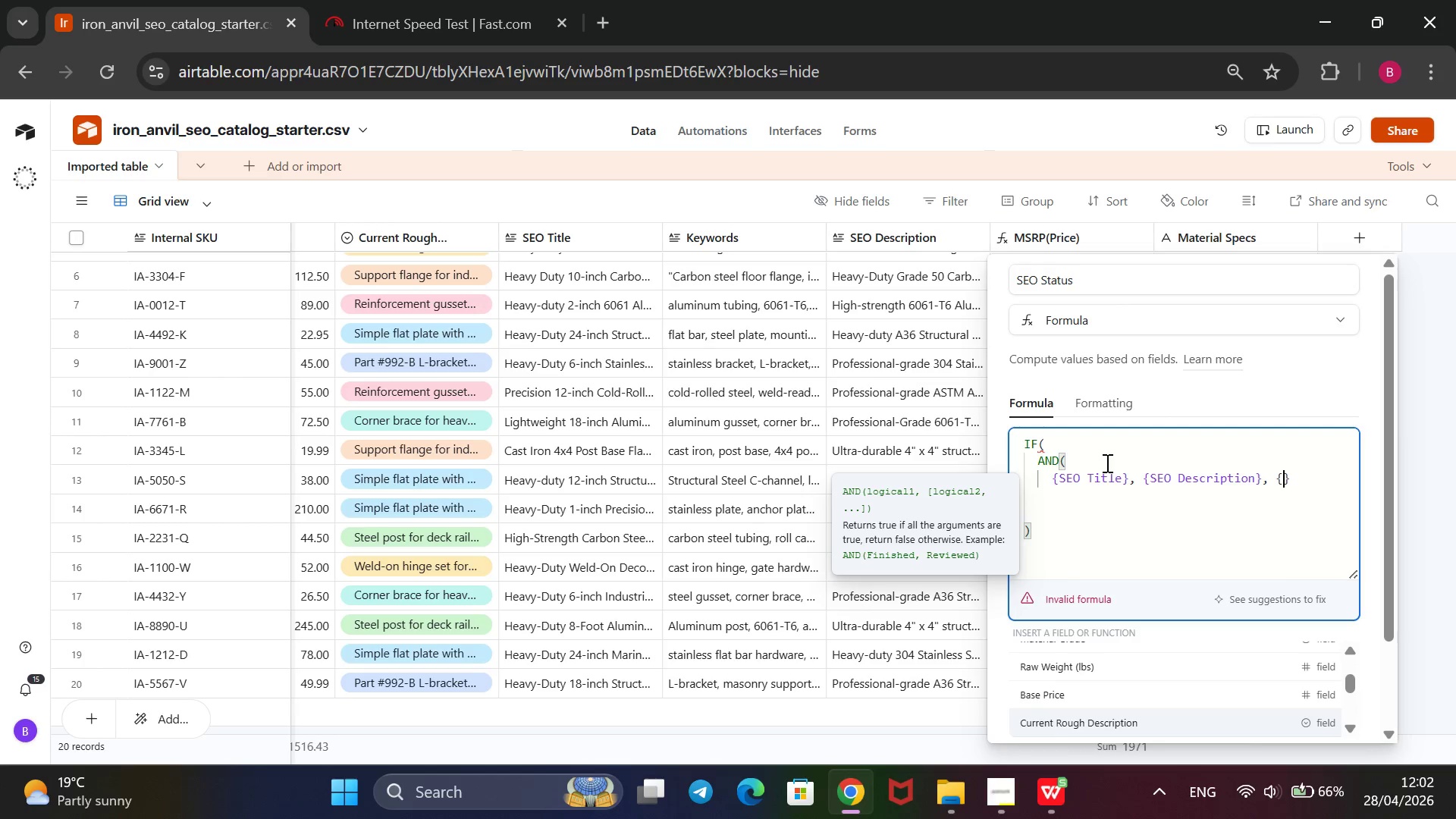 
key(ArrowDown)
 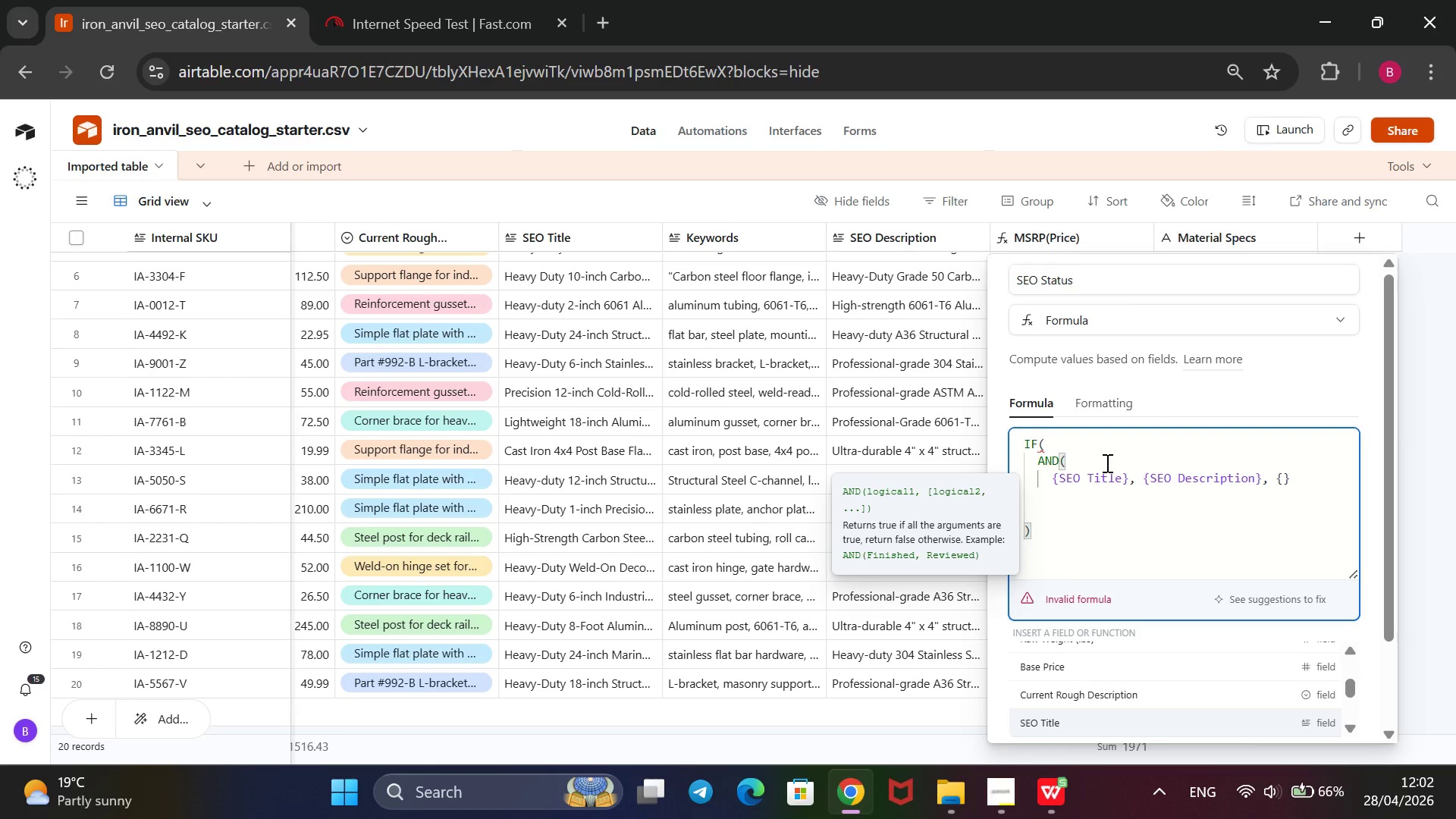 
key(ArrowDown)
 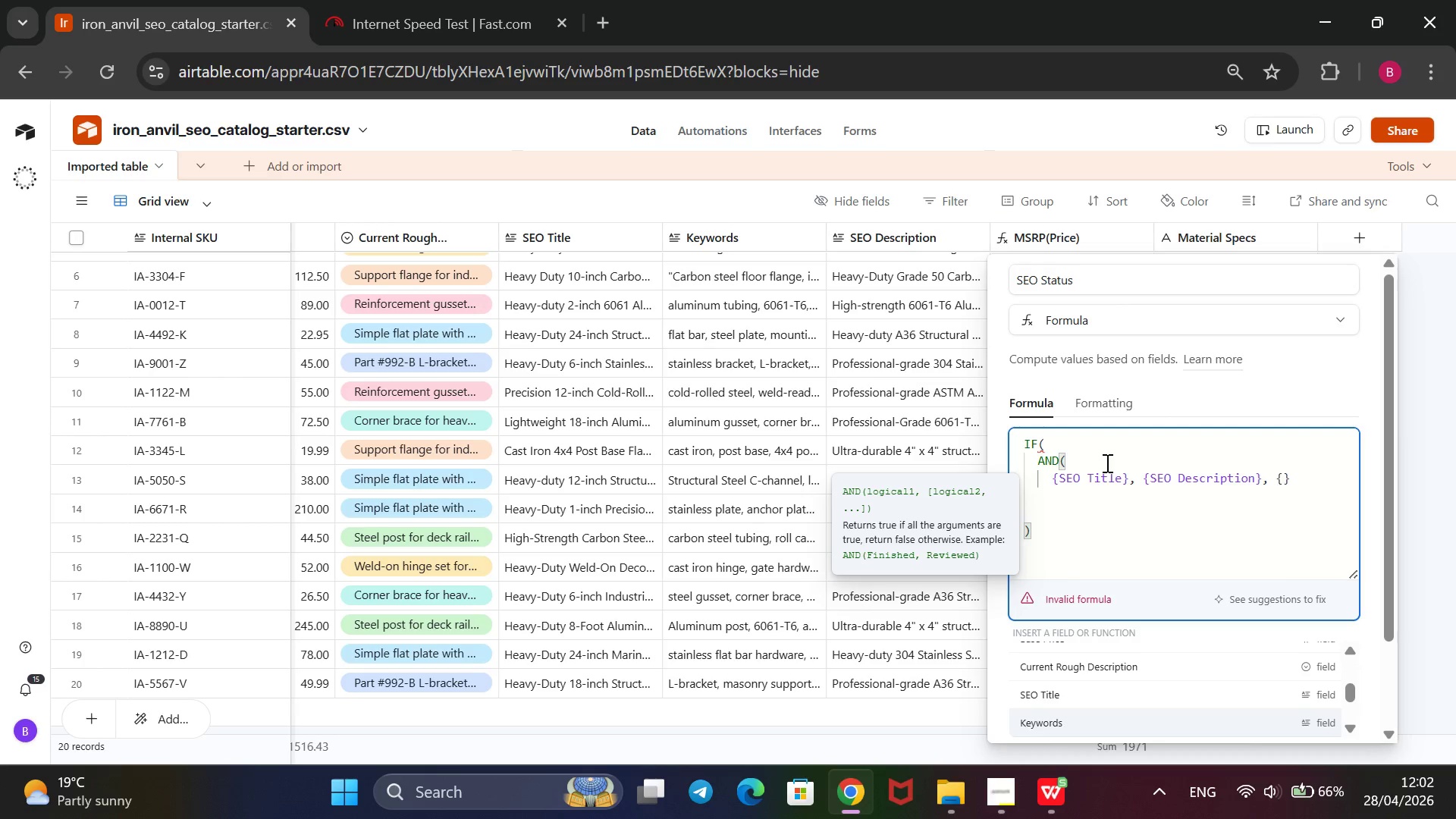 